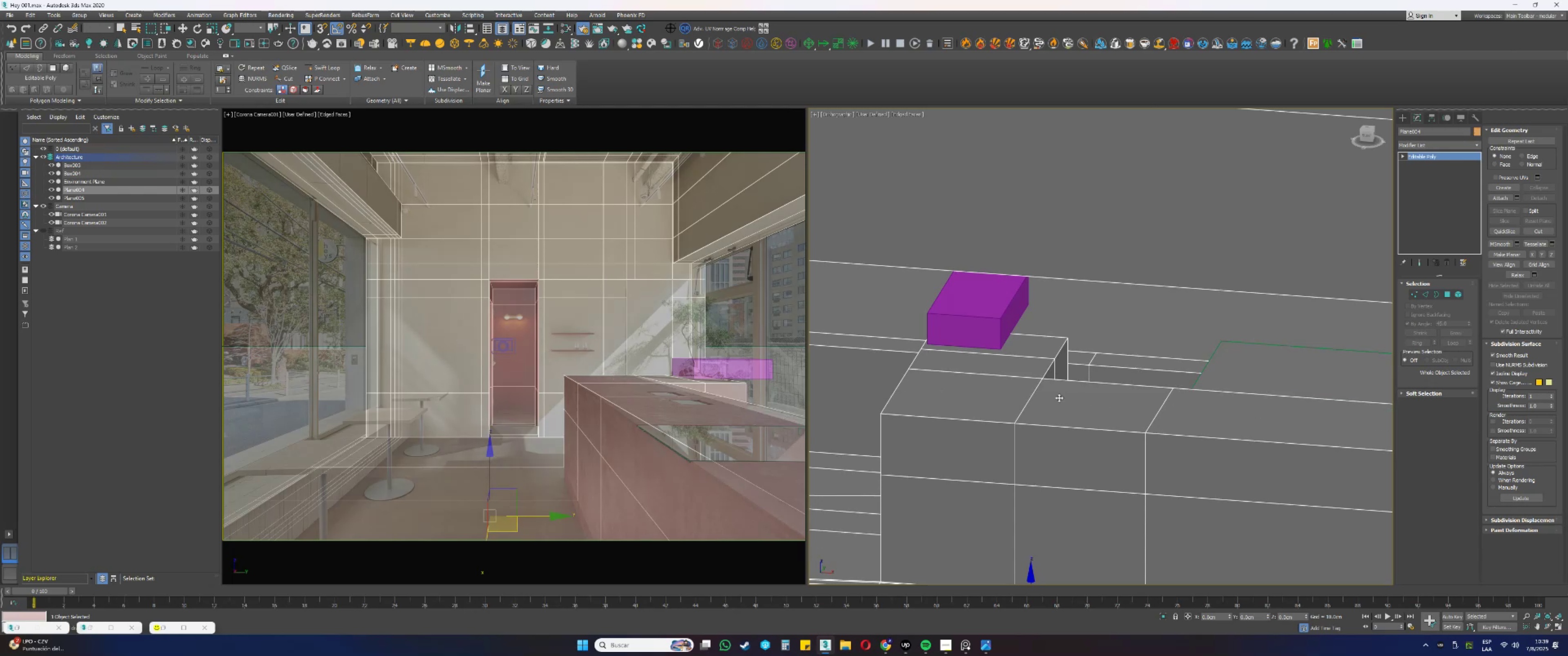 
key(1)
 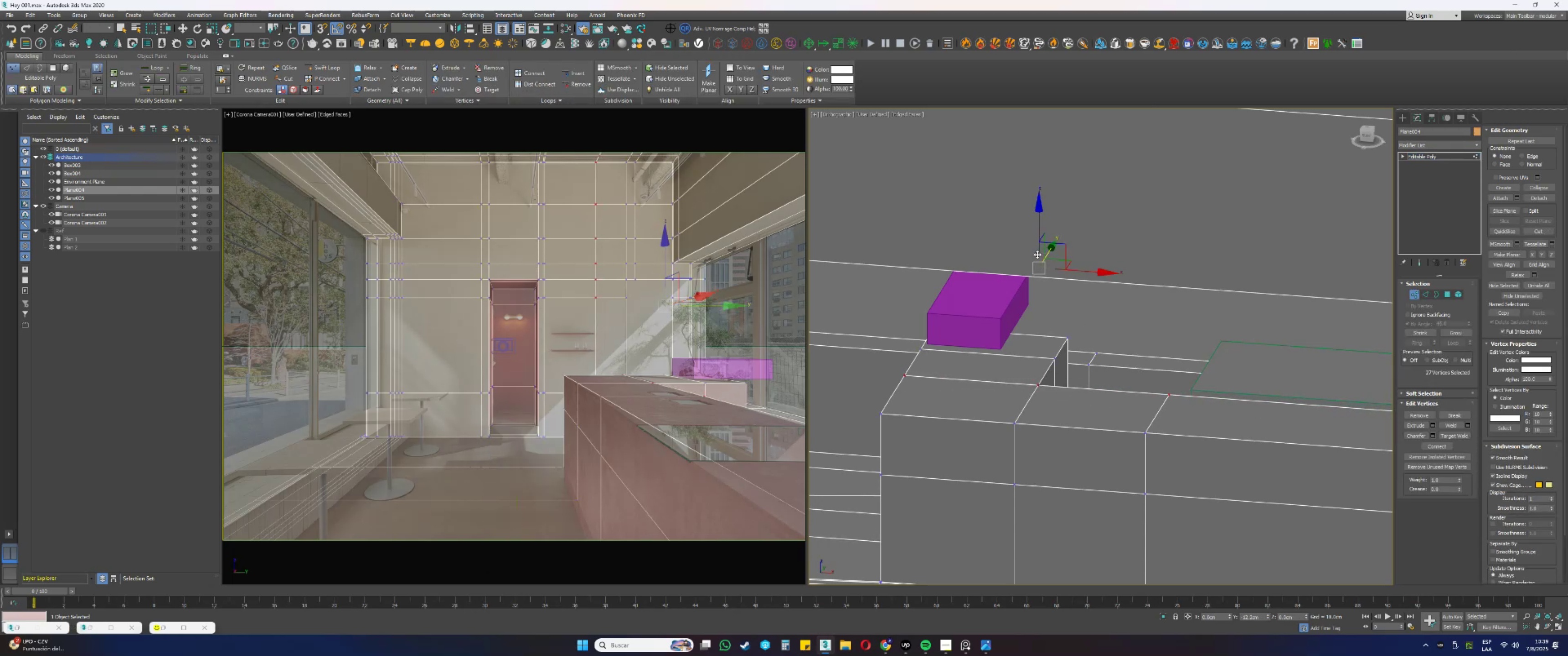 
key(1)
 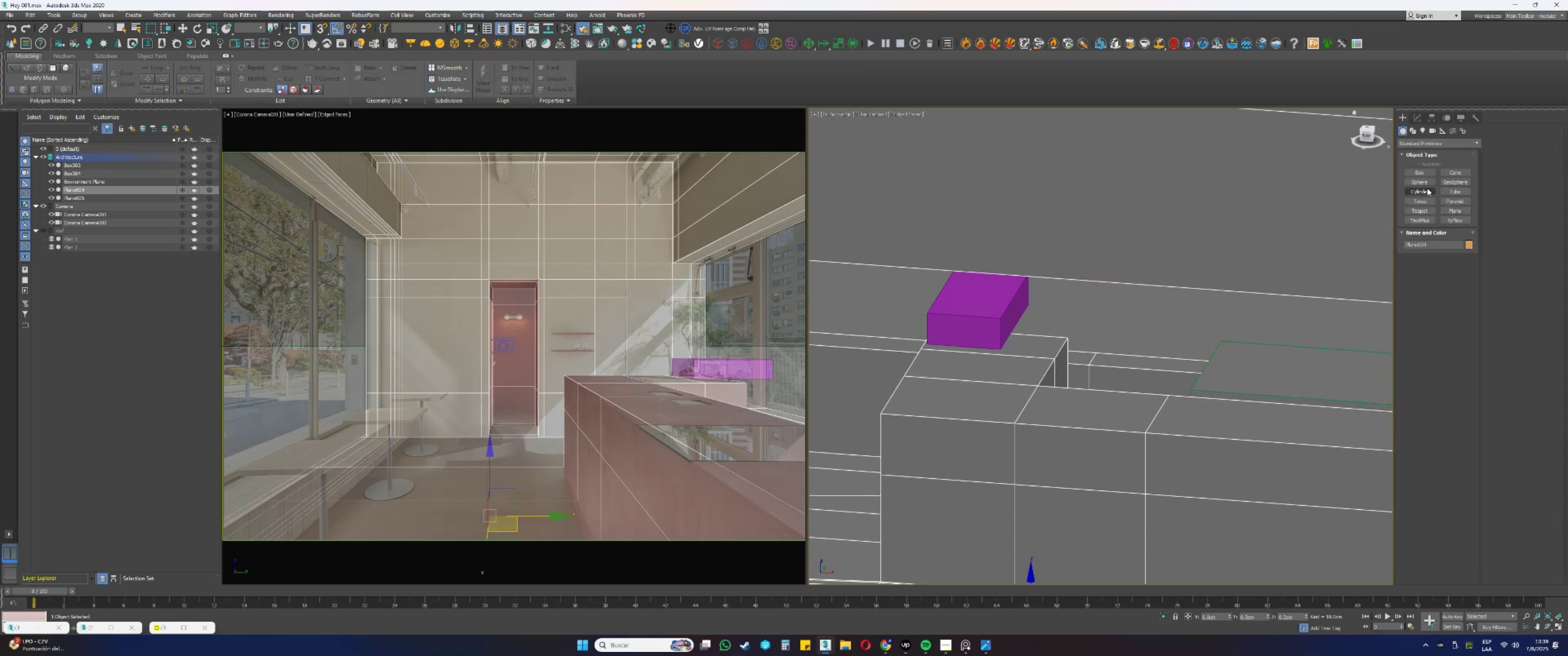 
triple_click([1414, 173])
 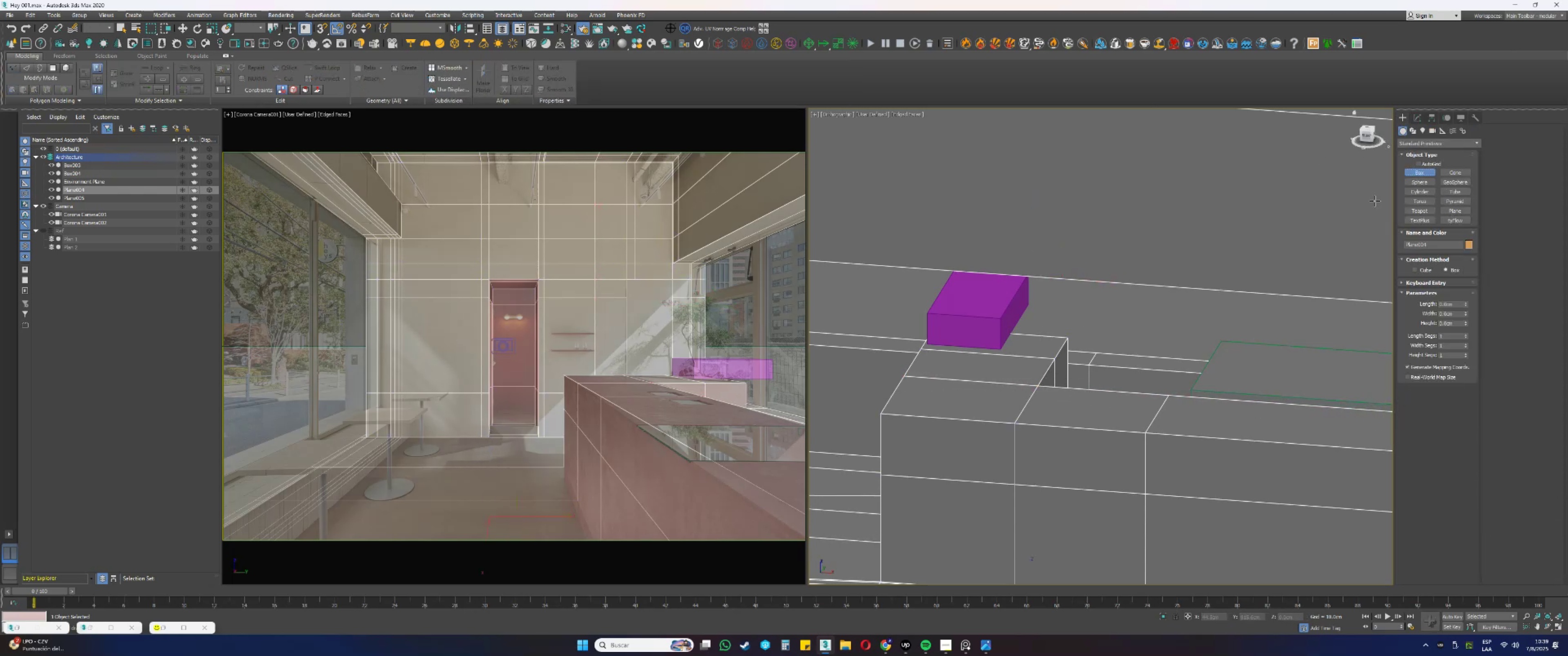 
type(ssss)
 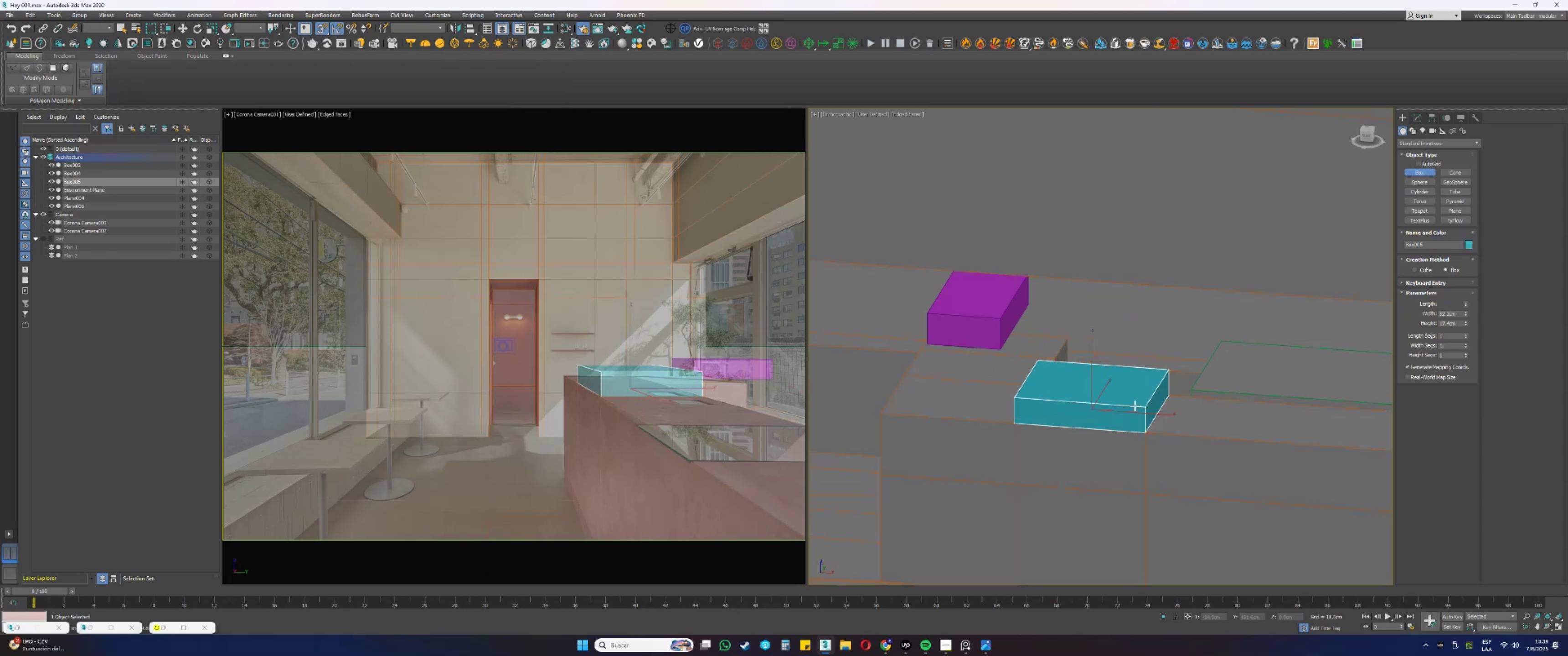 
left_click([1135, 405])
 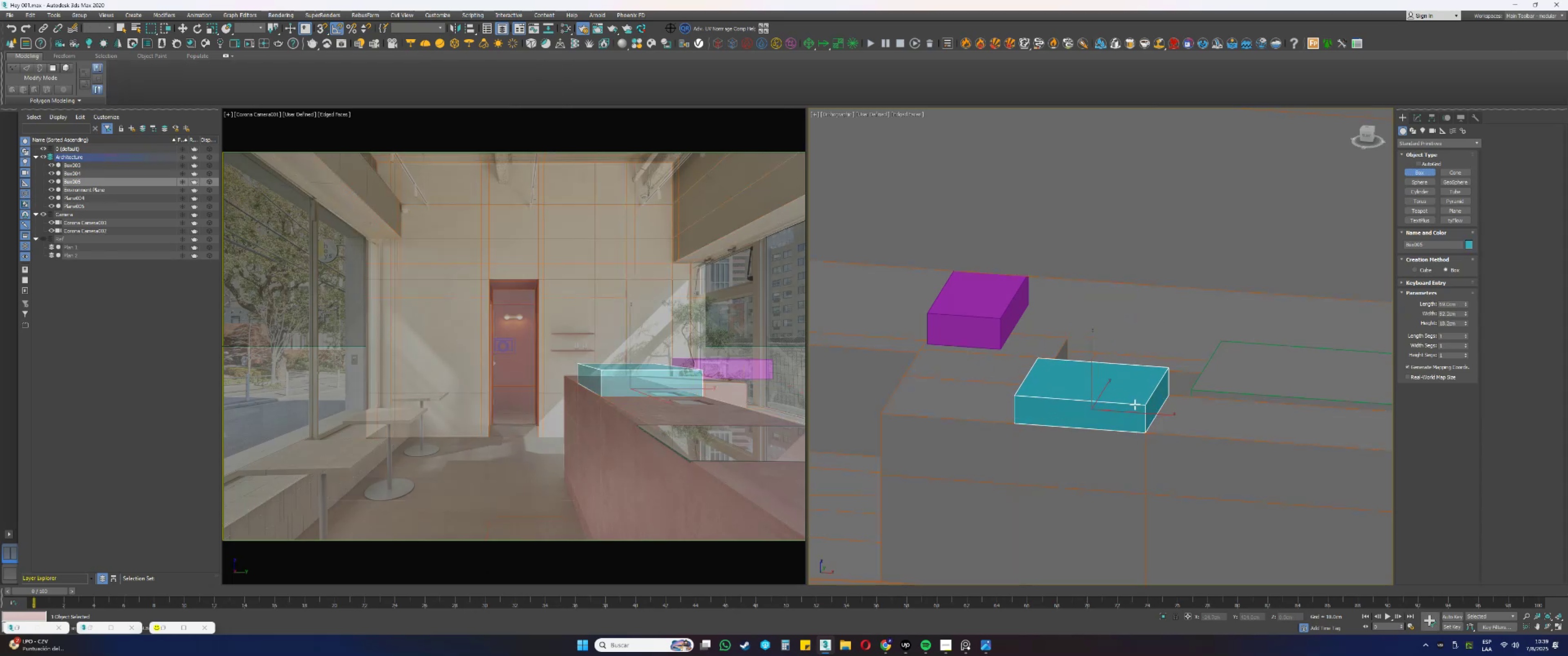 
right_click([1135, 405])
 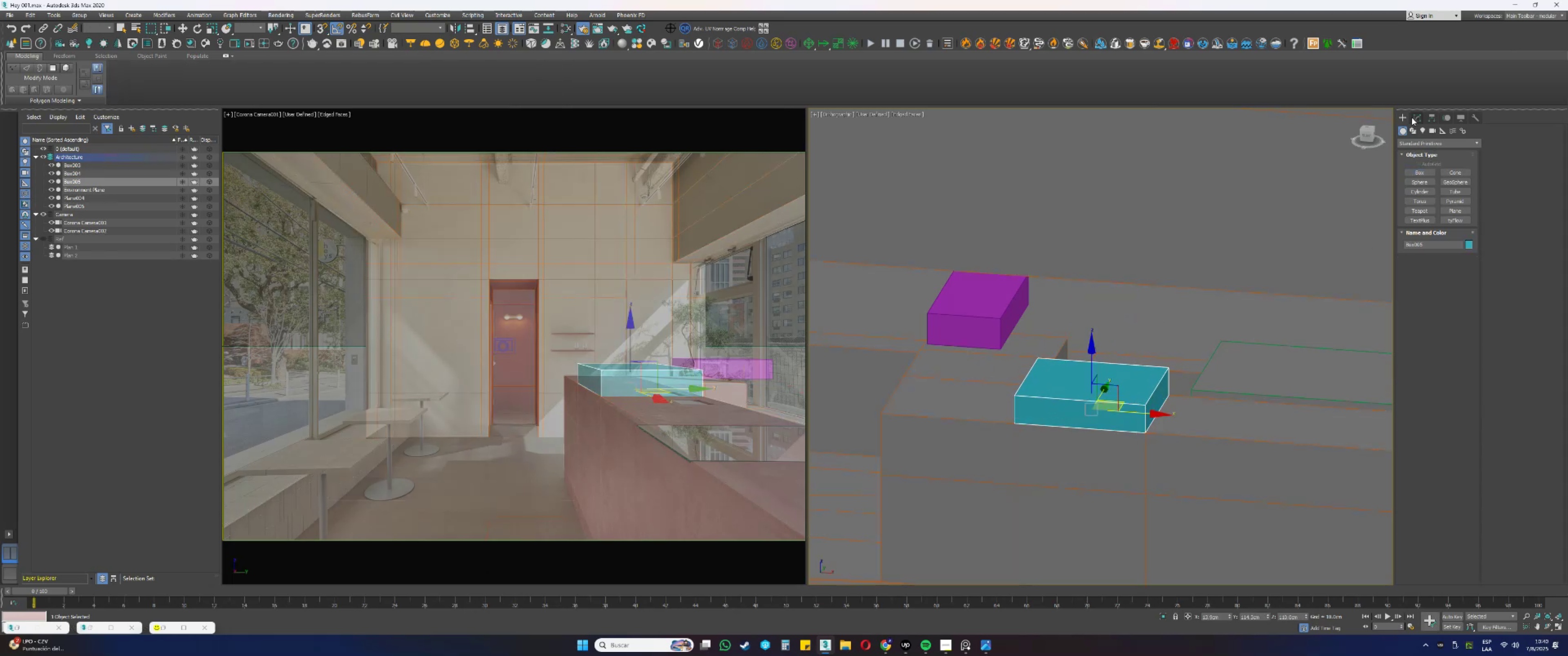 
left_click([1414, 116])
 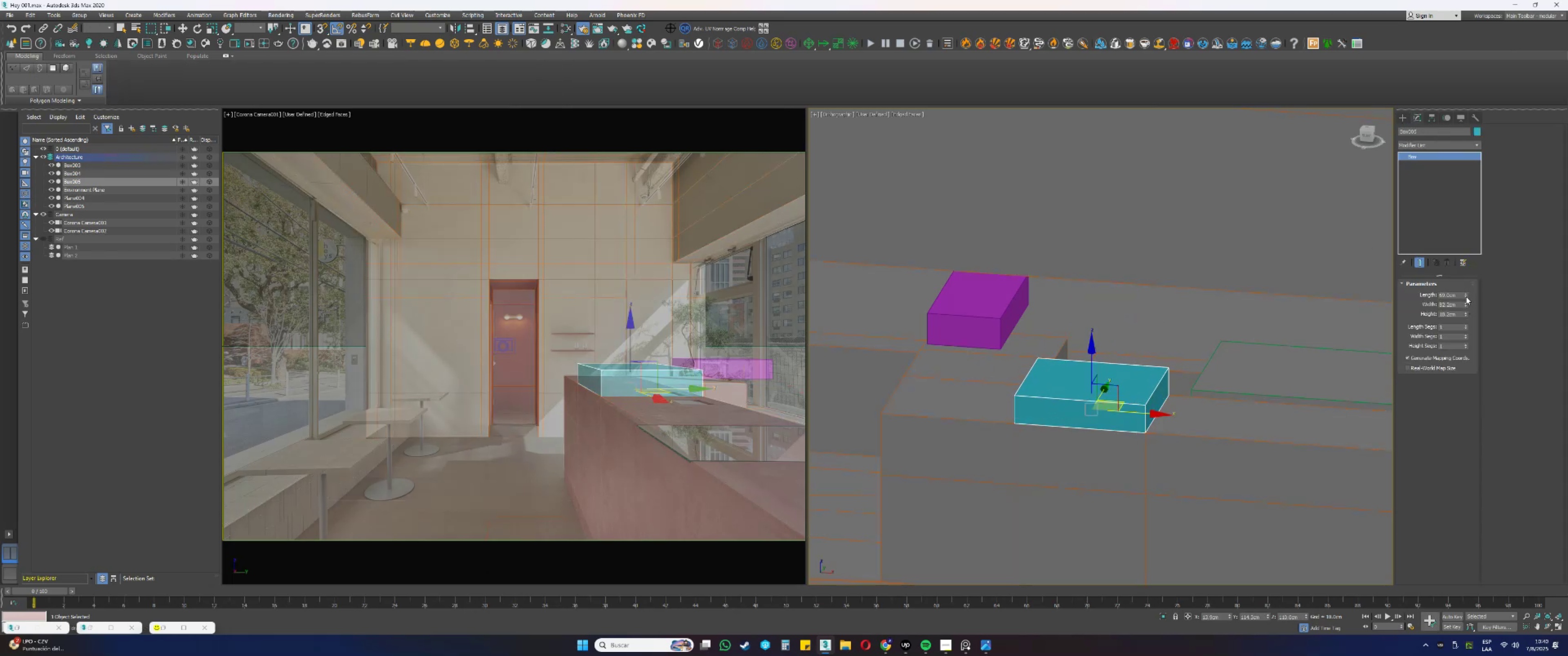 
key(Control+ControlLeft)
 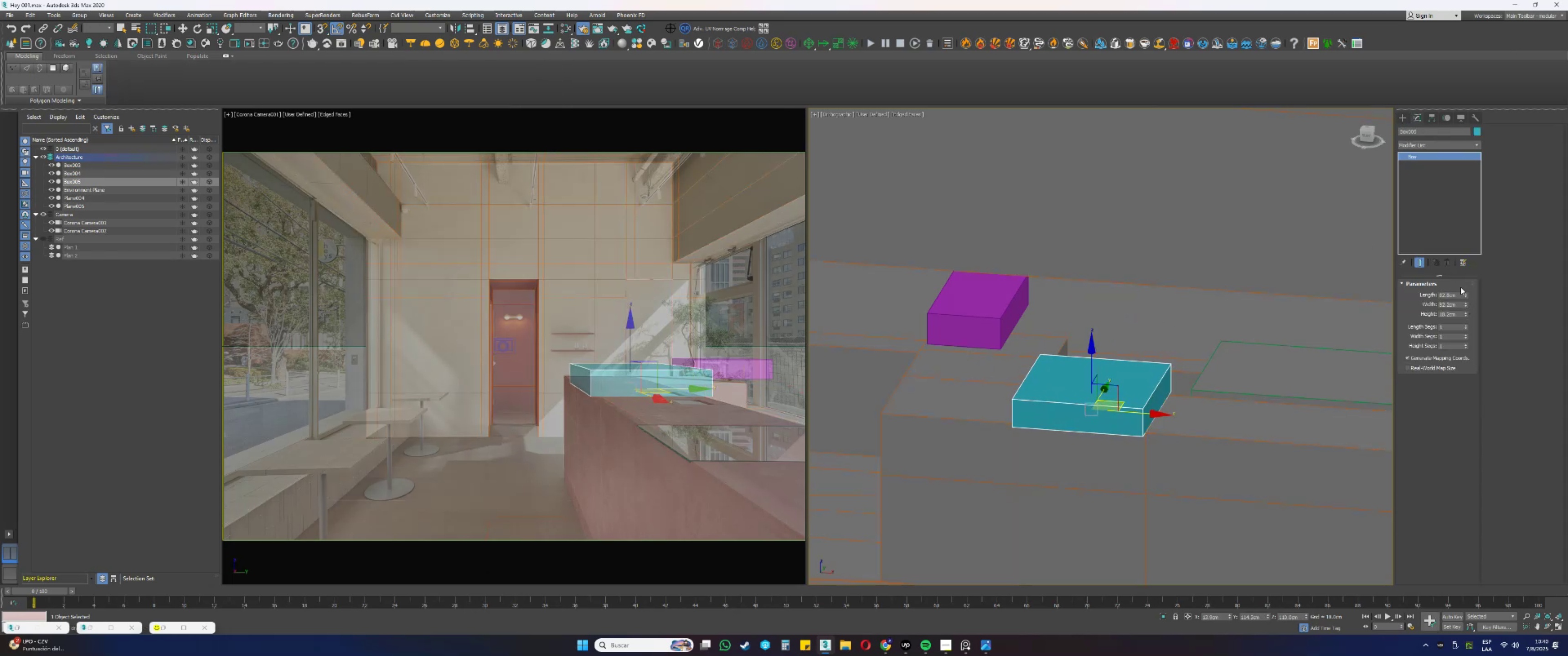 
key(Control+Z)
 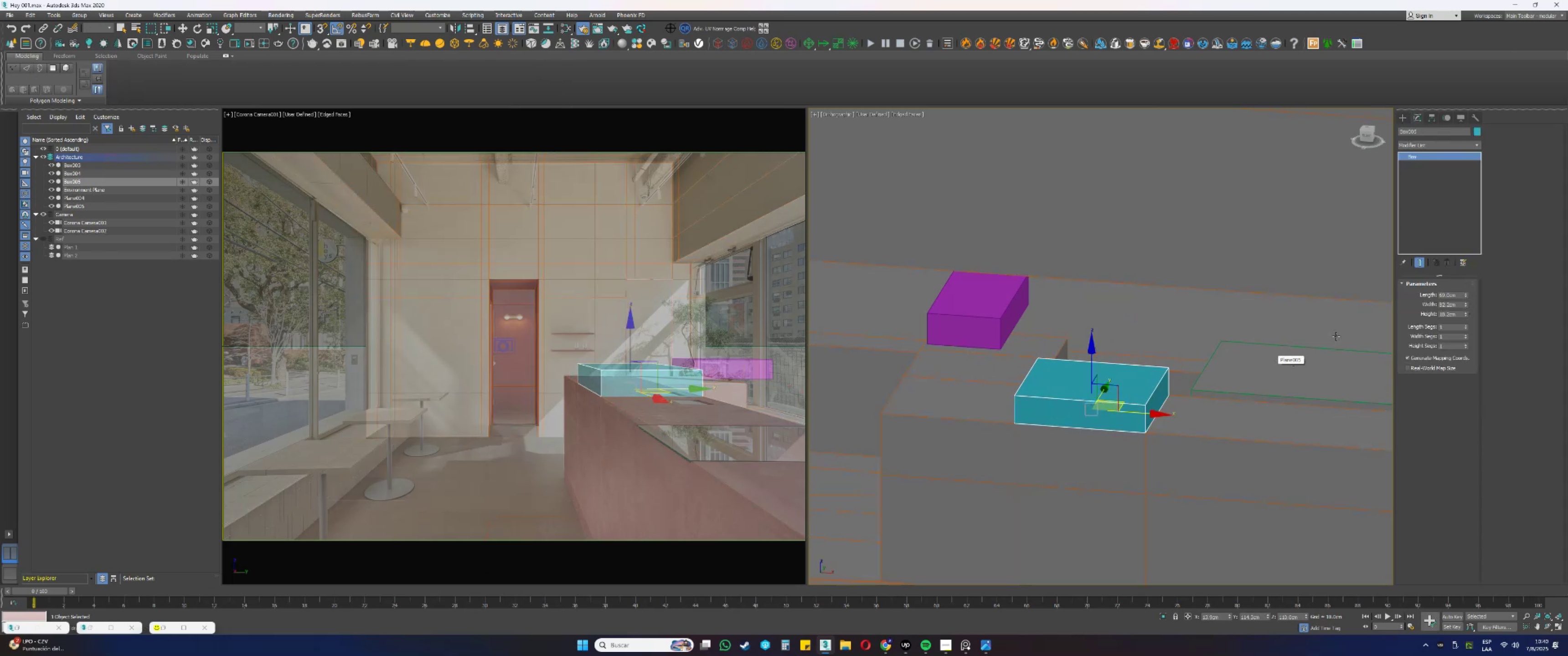 
hold_key(key=AltLeft, duration=1.0)
 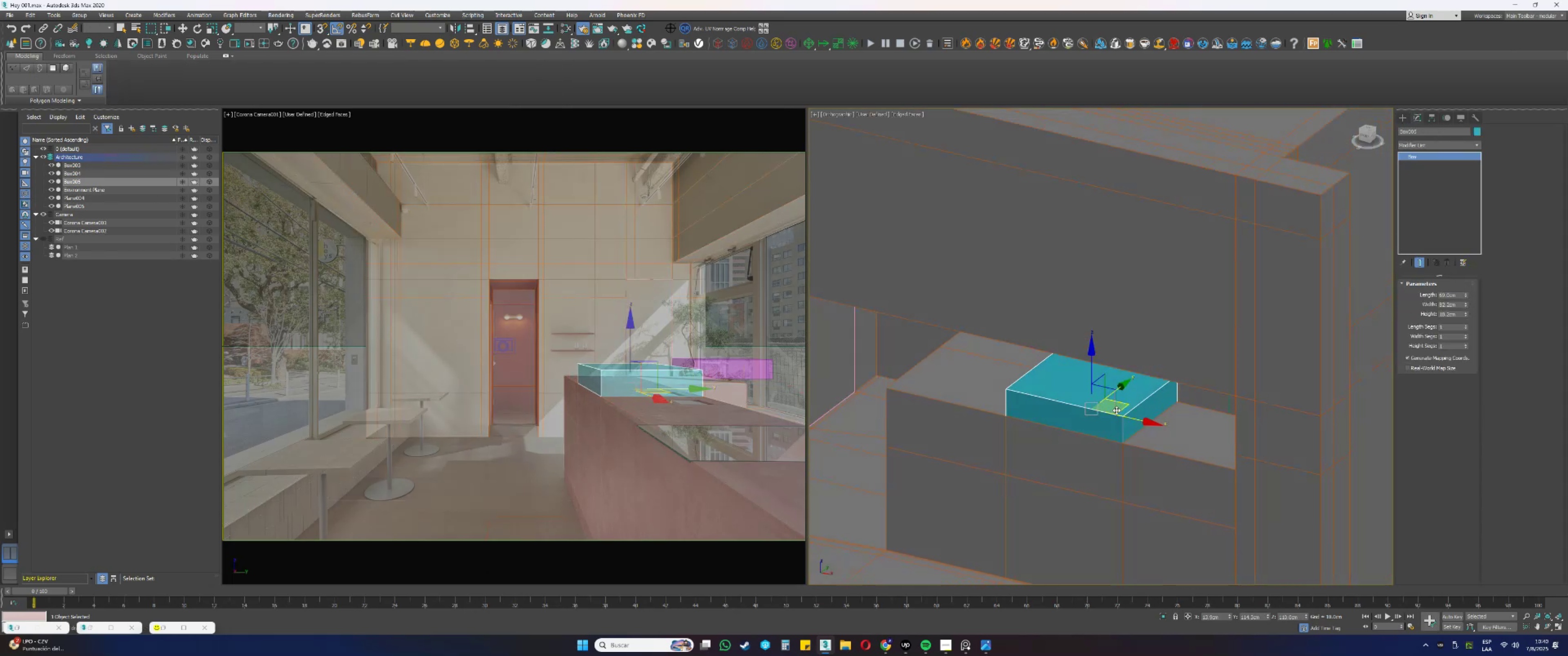 
hold_key(key=AltLeft, duration=0.39)
scroll: coordinate [1116, 410], scroll_direction: up, amount: 1.0
 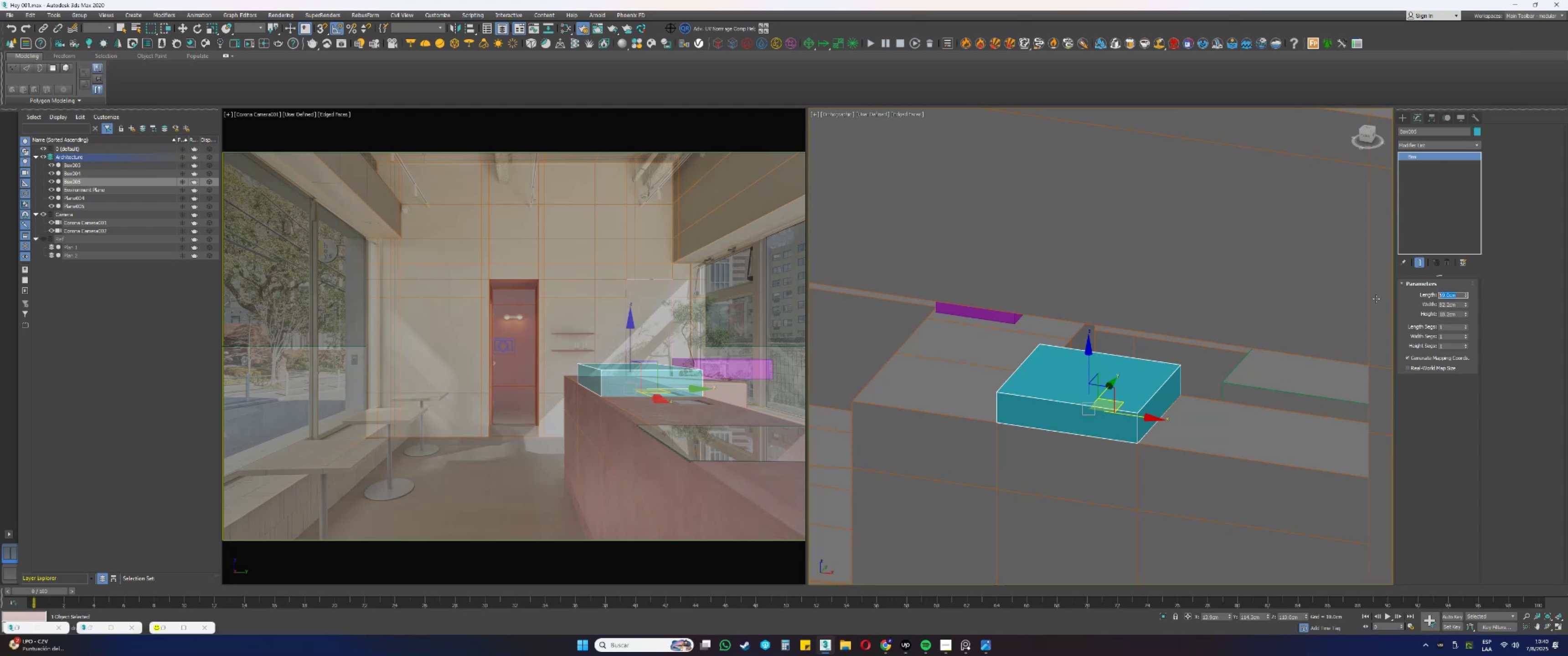 
key(Numpad7)
 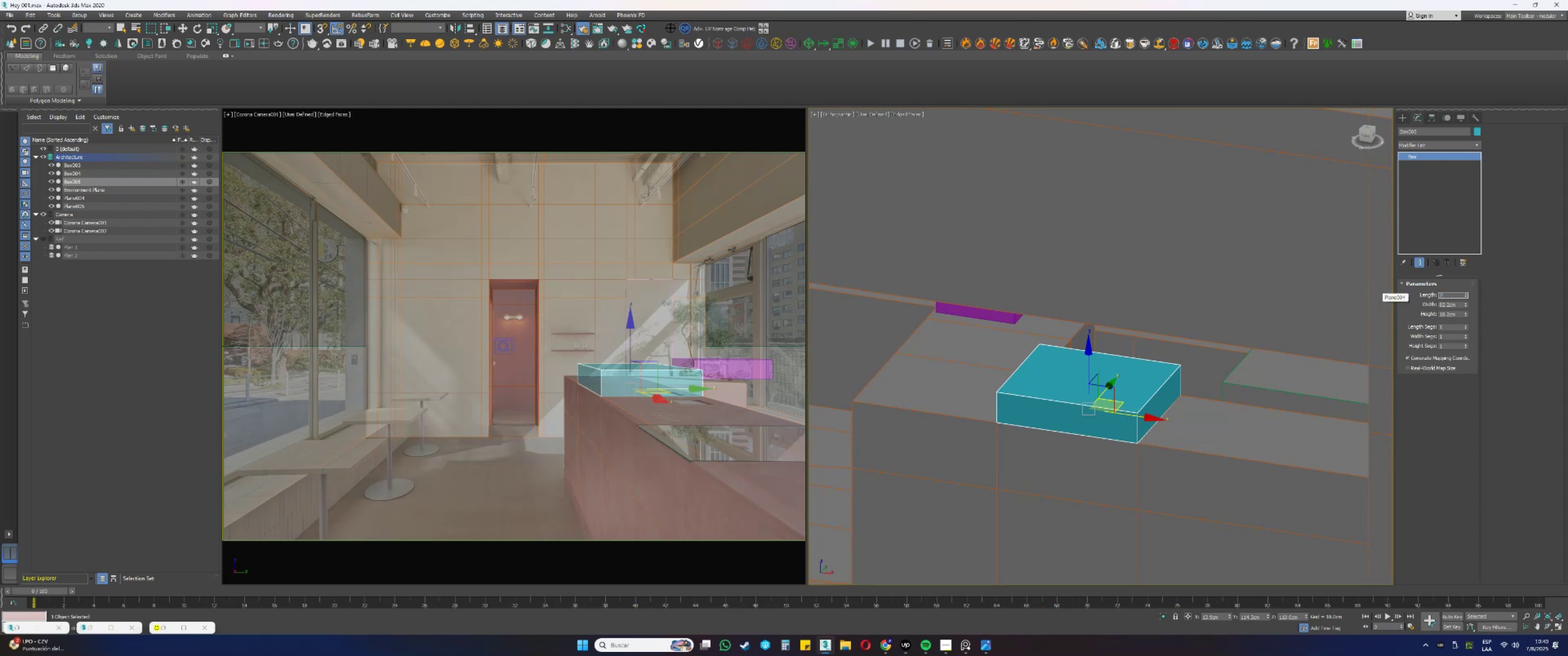 
key(Numpad0)
 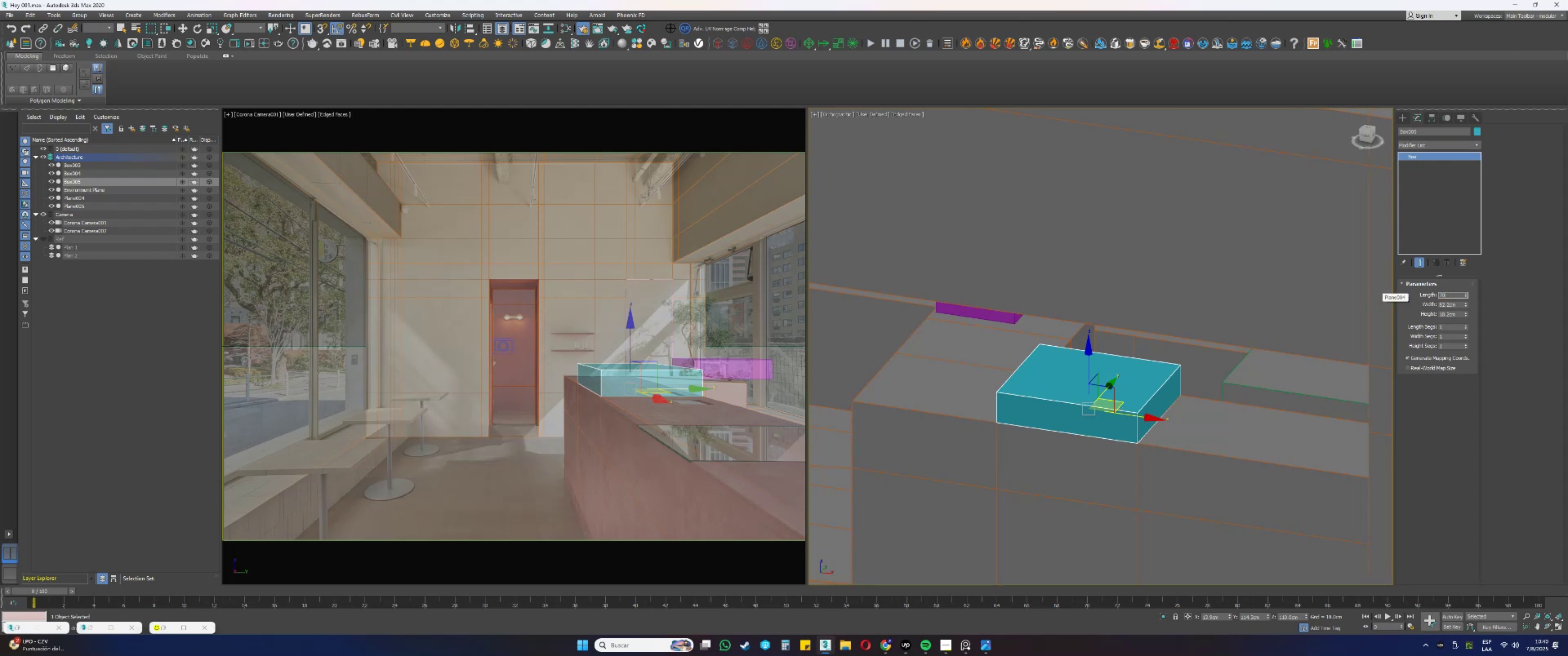 
key(NumpadEnter)
 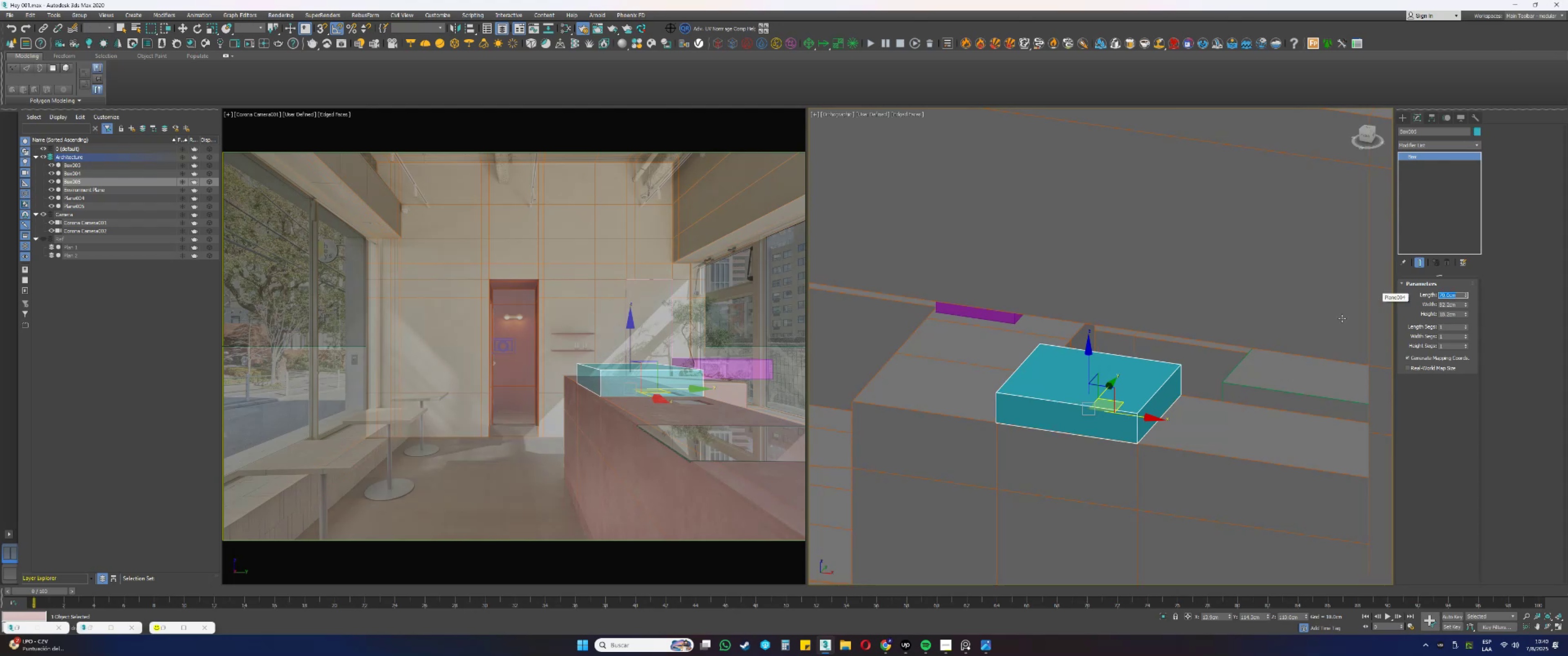 
key(Alt+AltLeft)
 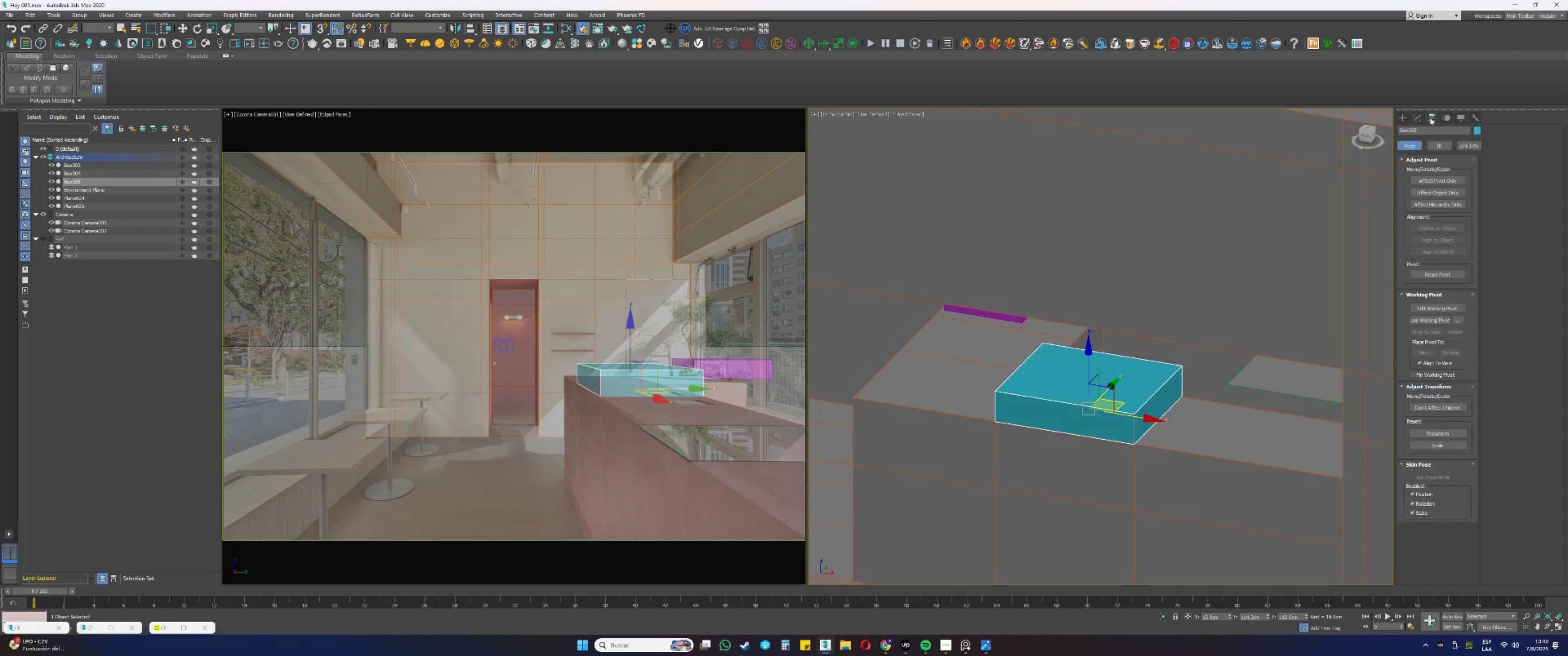 
left_click([1431, 181])
 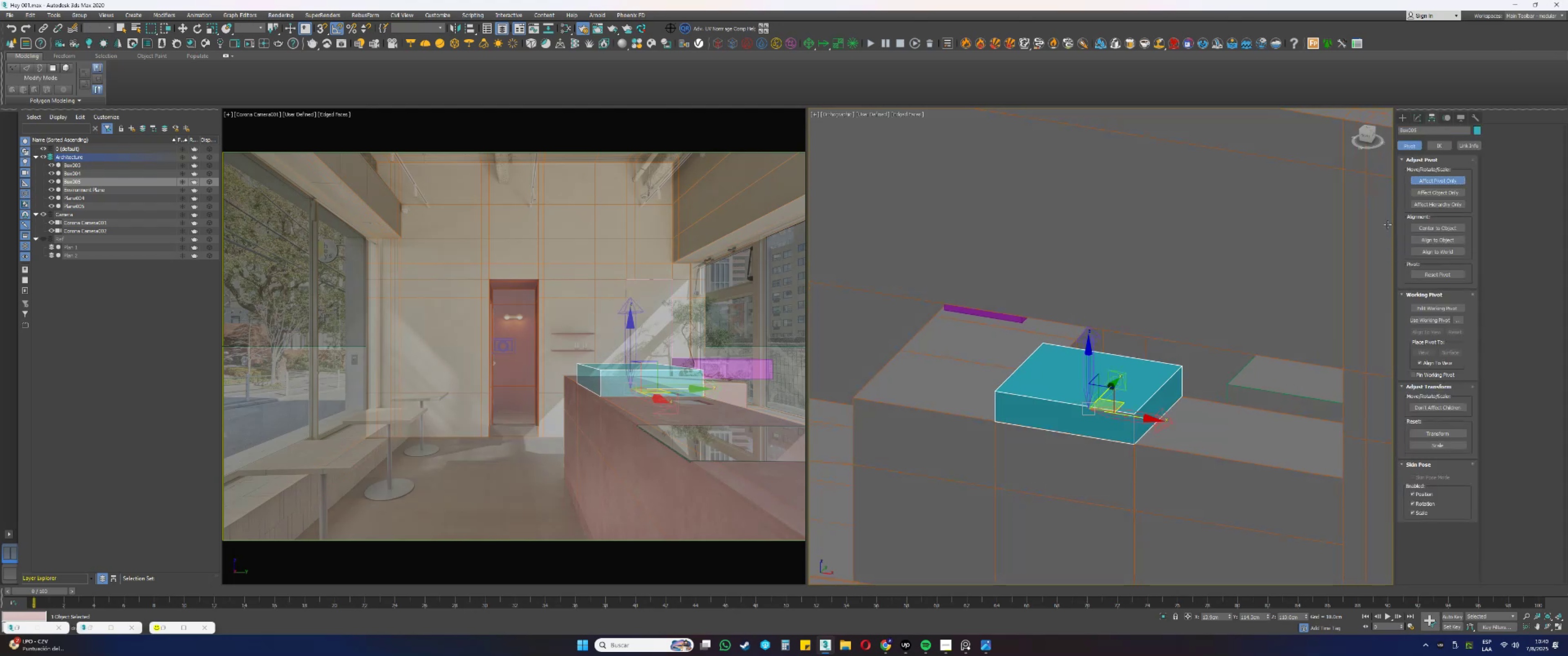 
key(Alt+AltLeft)
 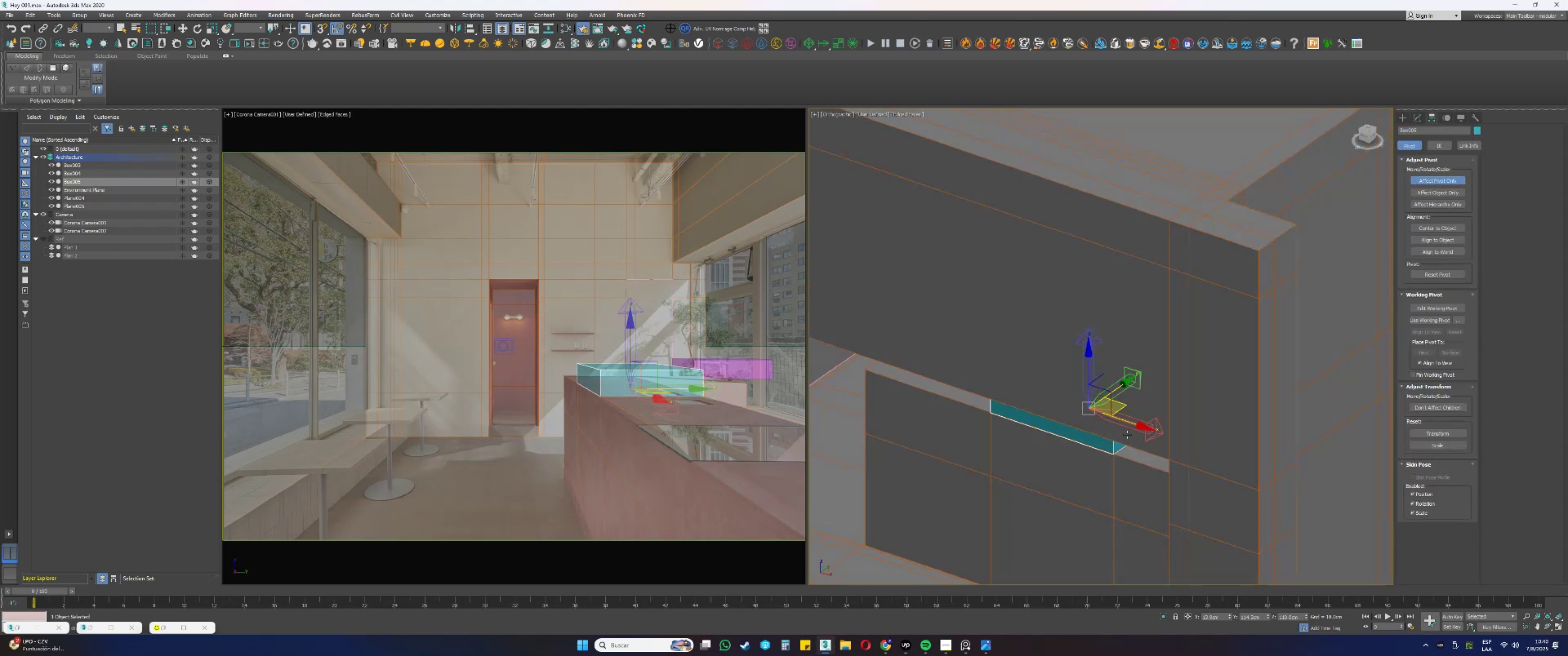 
scroll: coordinate [1096, 437], scroll_direction: up, amount: 5.0
 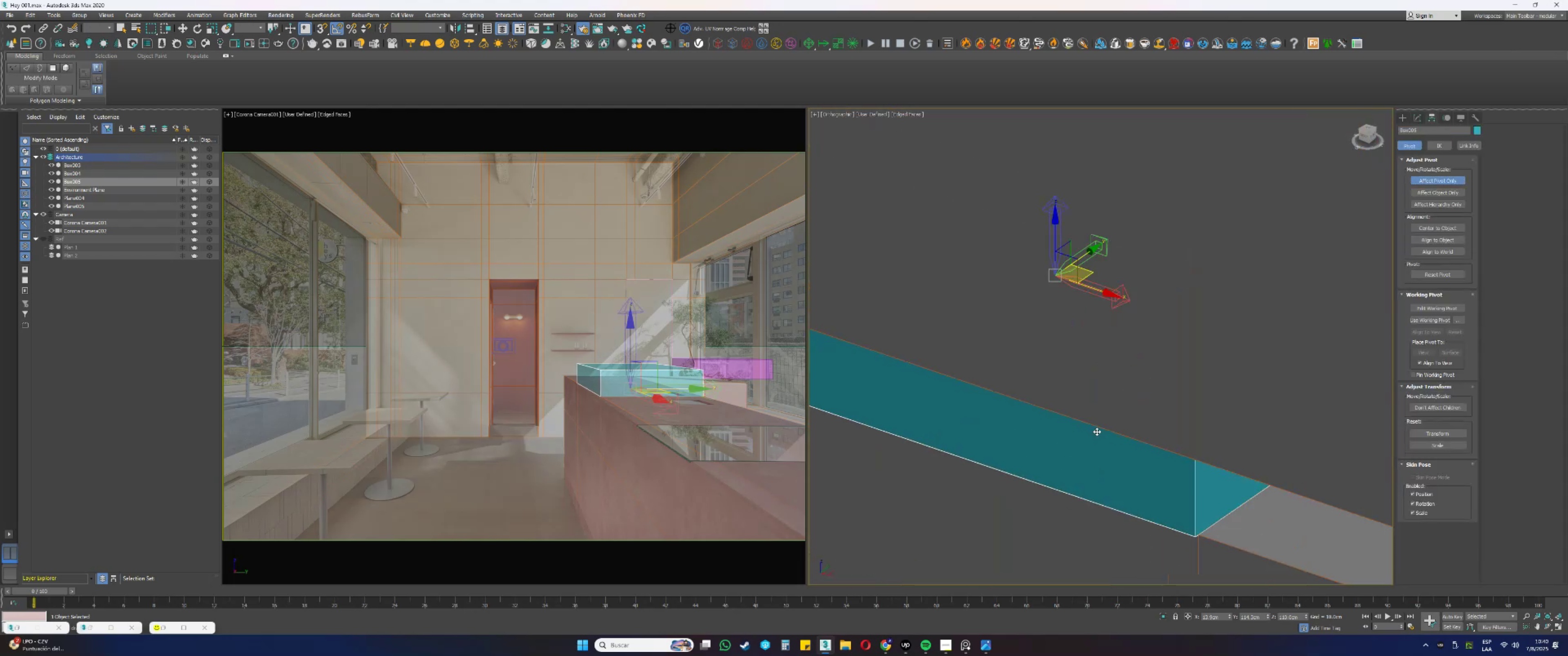 
key(S)
 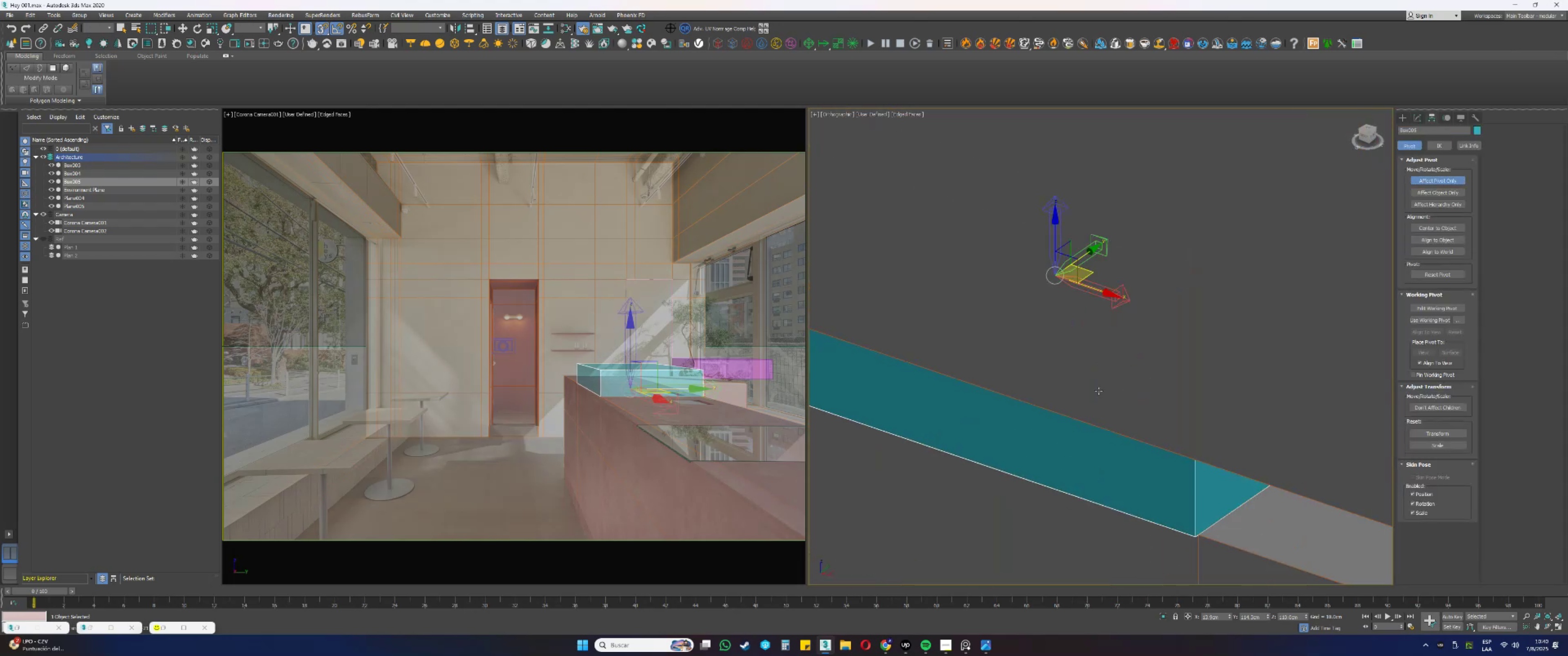 
key(Alt+AltLeft)
 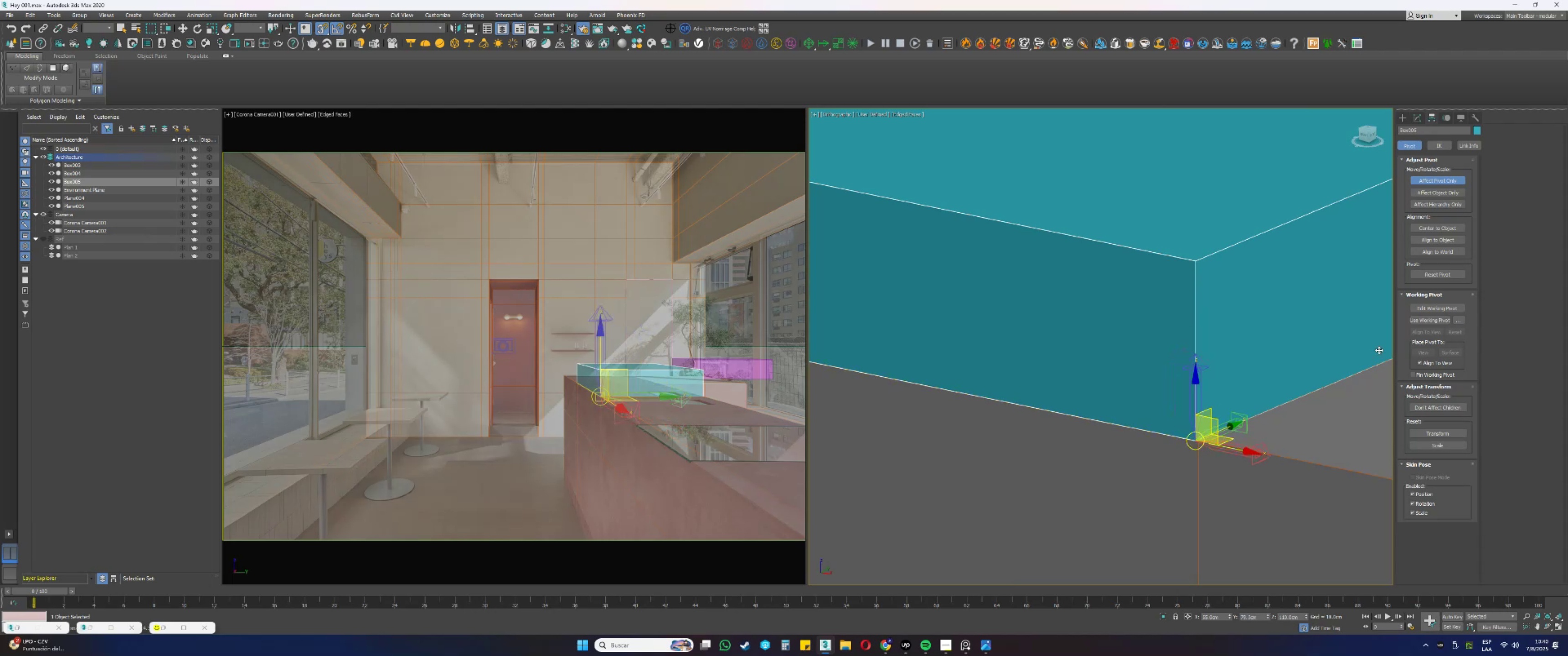 
left_click([1441, 179])
 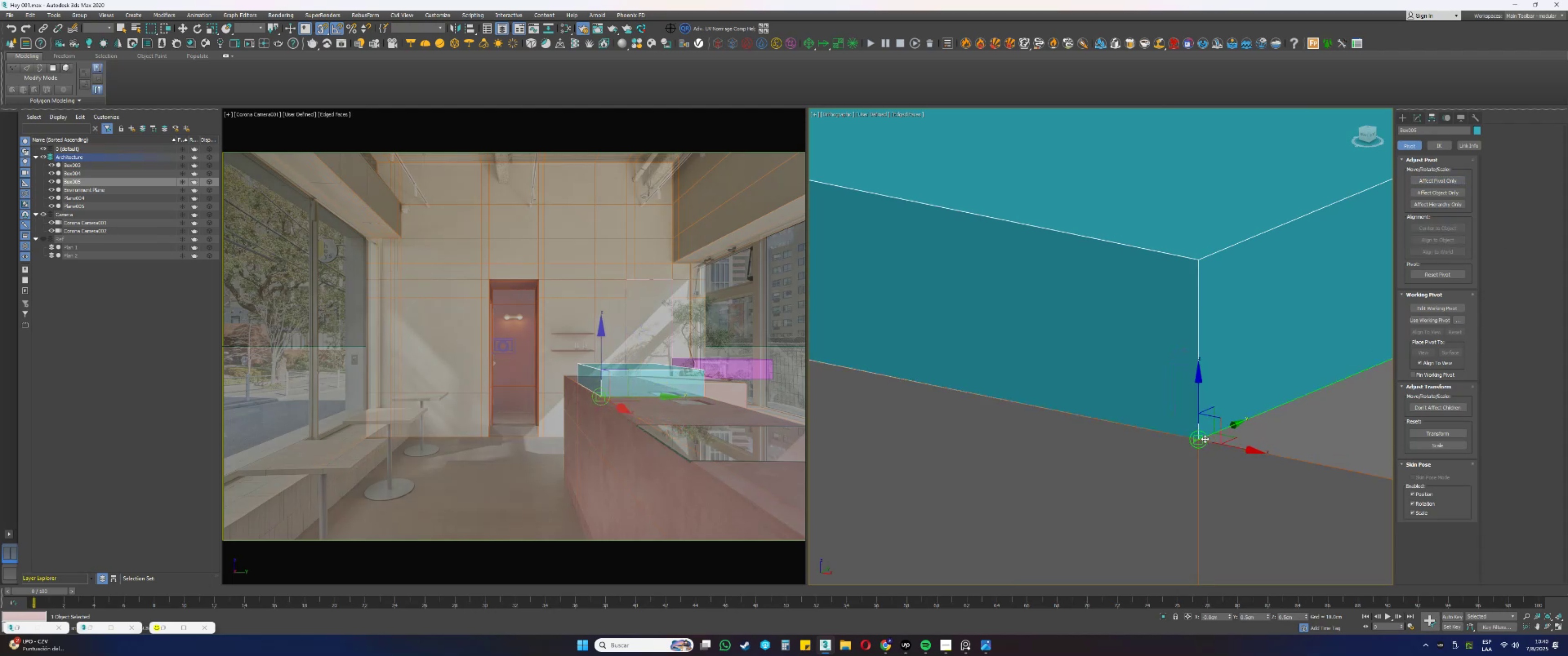 
key(S)
 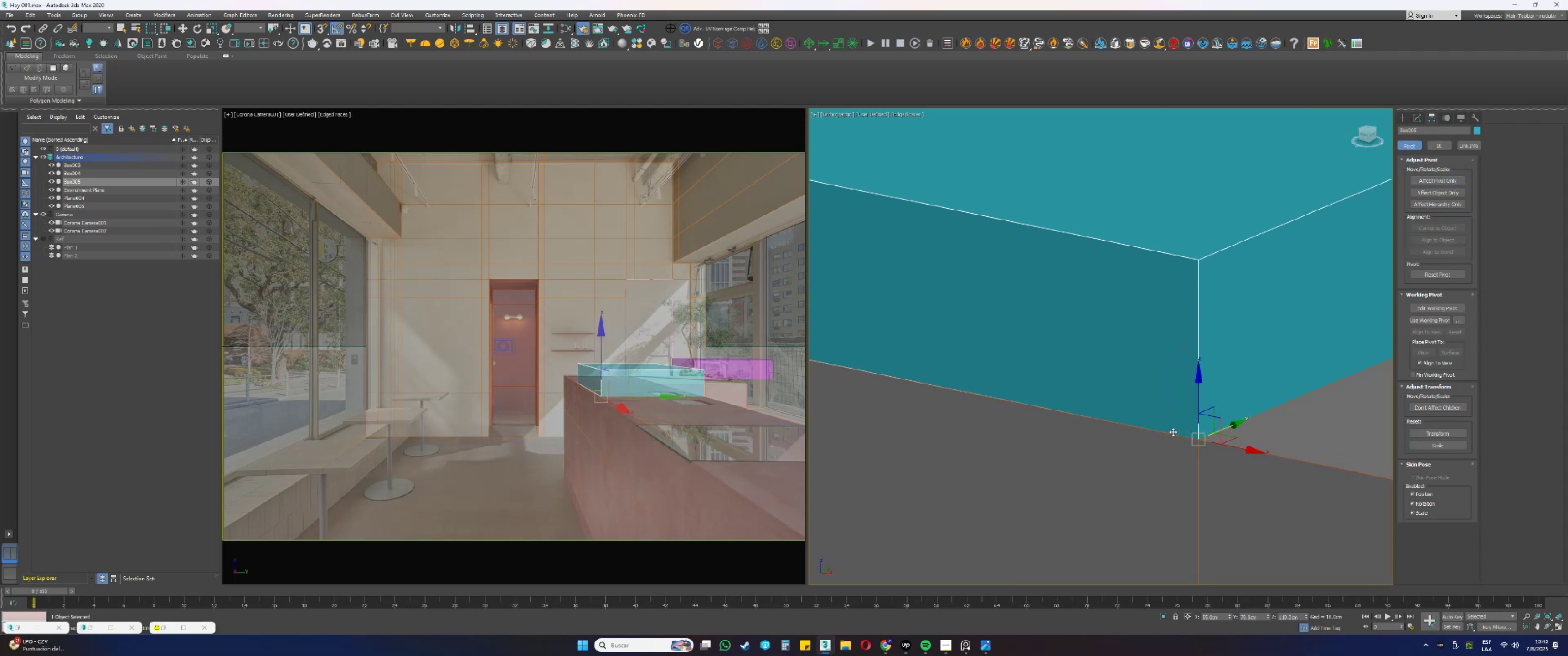 
scroll: coordinate [1168, 426], scroll_direction: down, amount: 4.0
 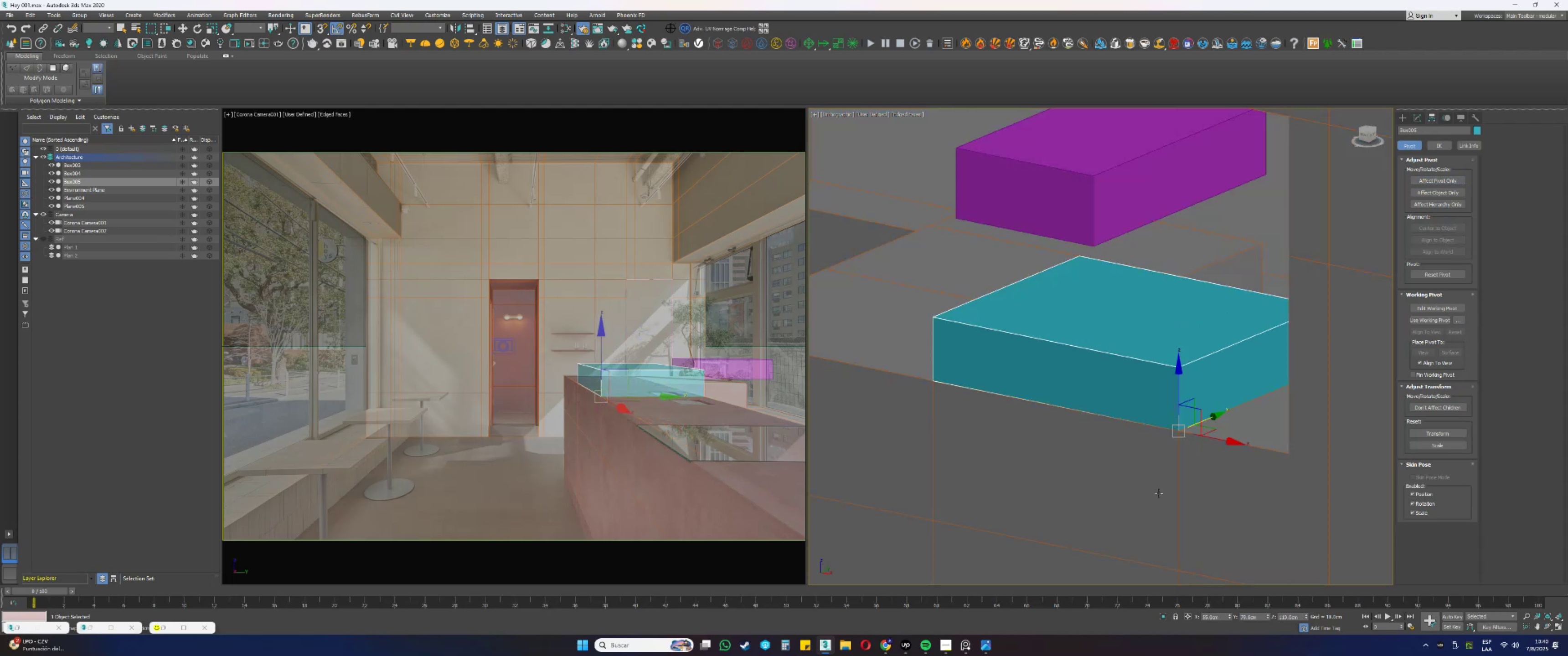 
left_click([1159, 492])
 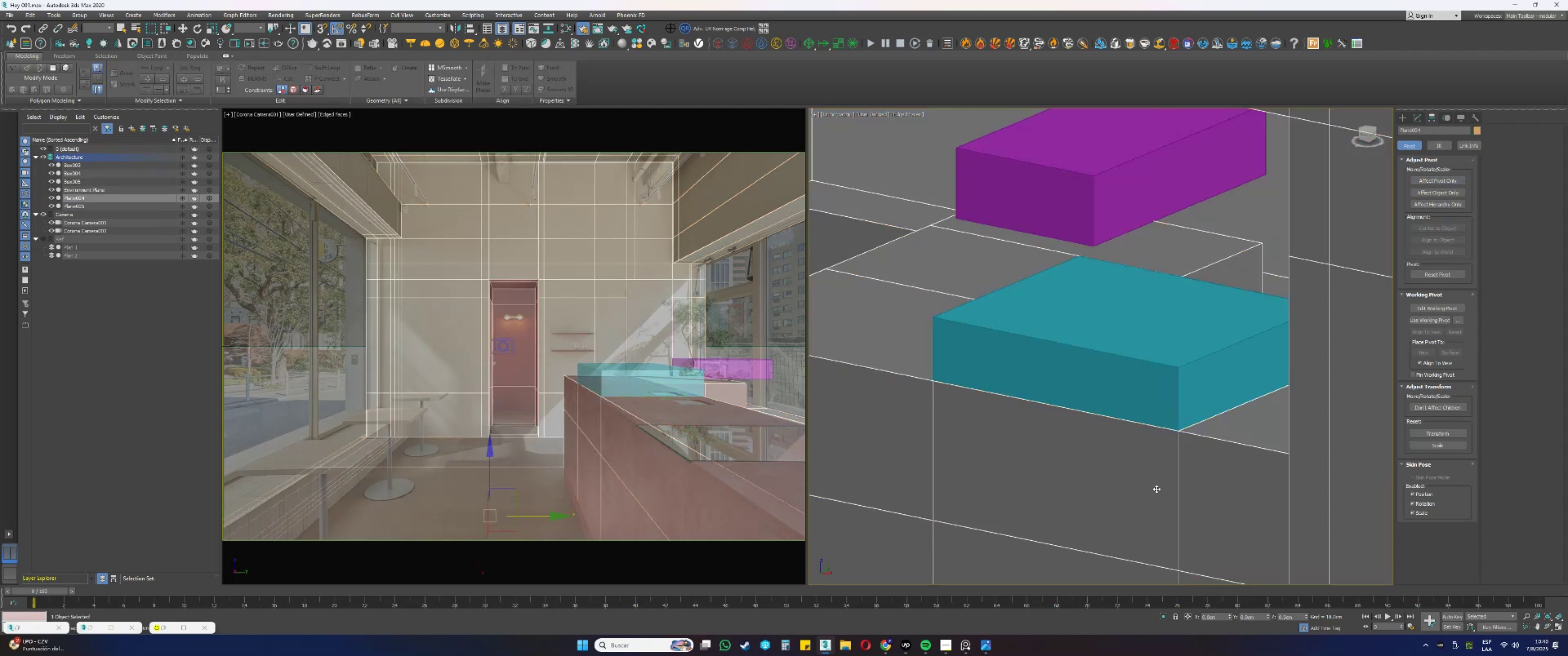 
scroll: coordinate [1128, 439], scroll_direction: down, amount: 3.0
 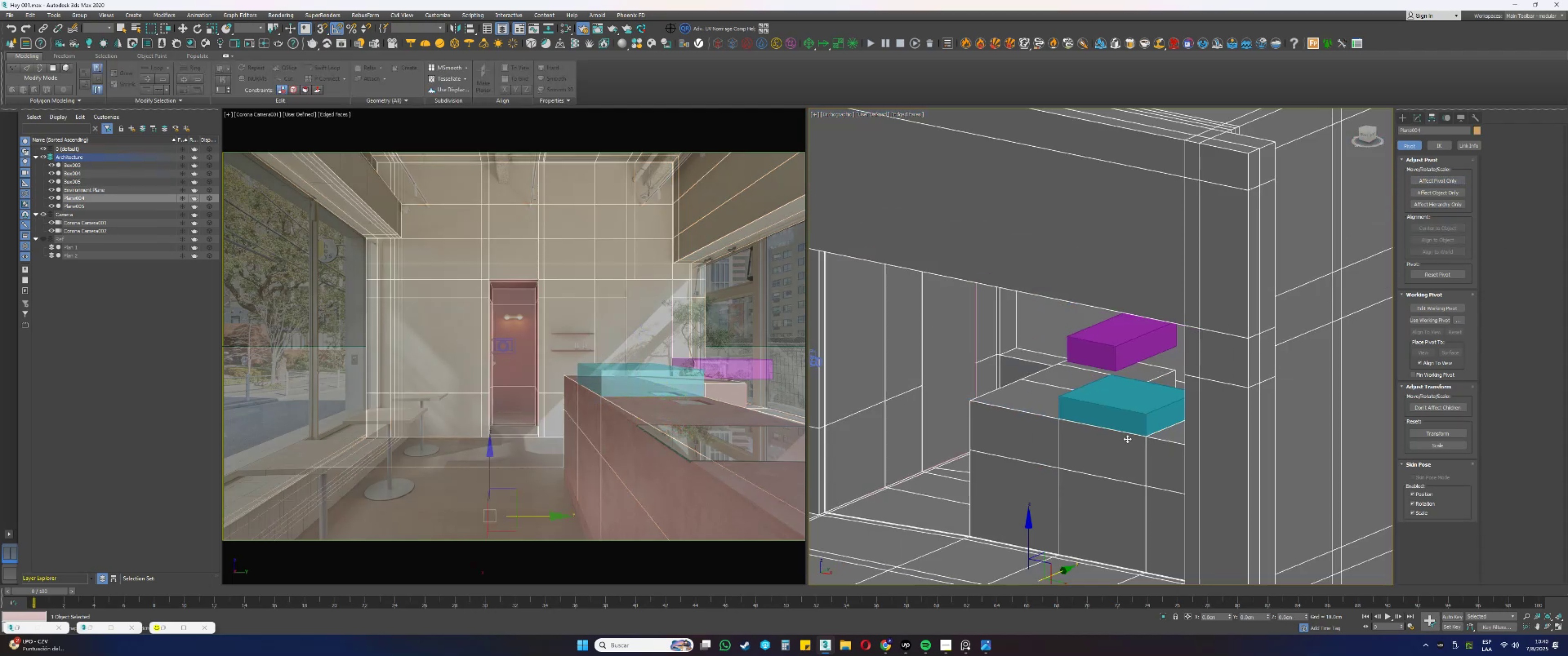 
key(Alt+AltLeft)
 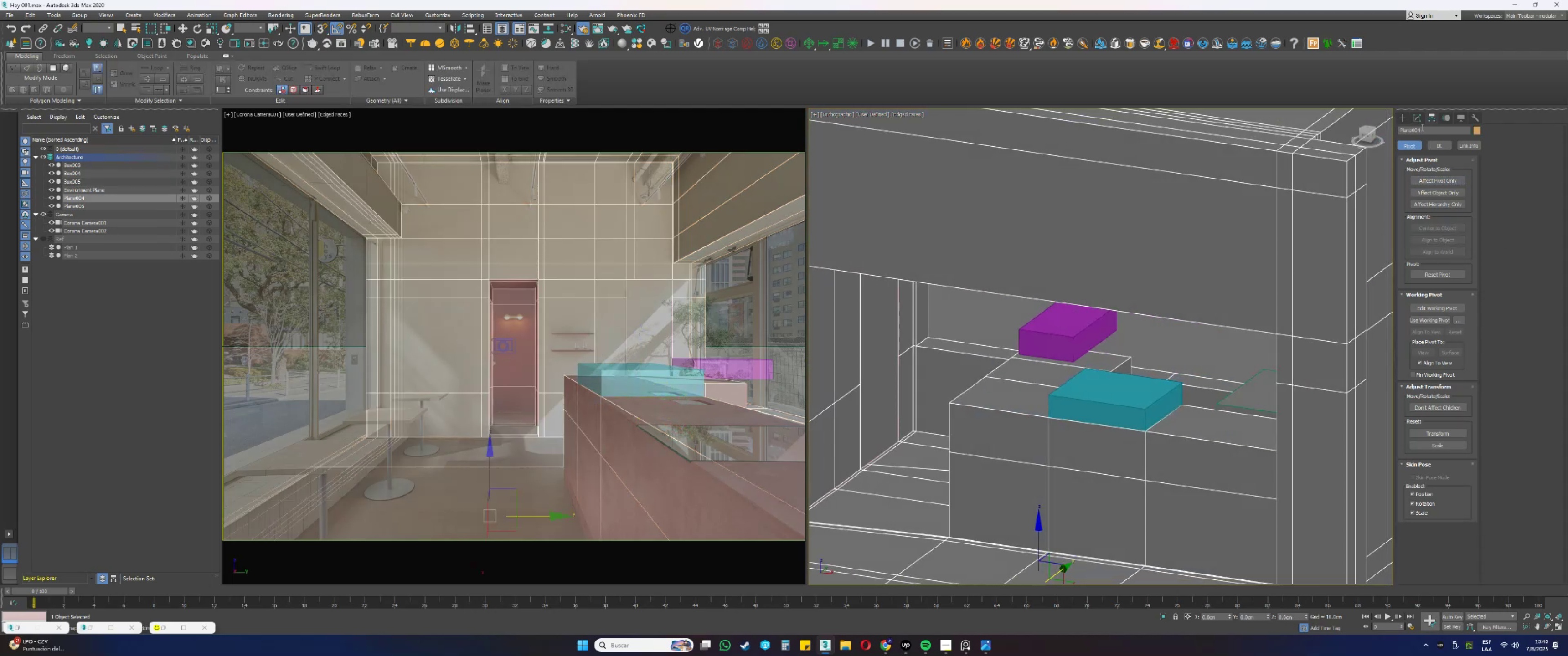 
left_click([1417, 116])
 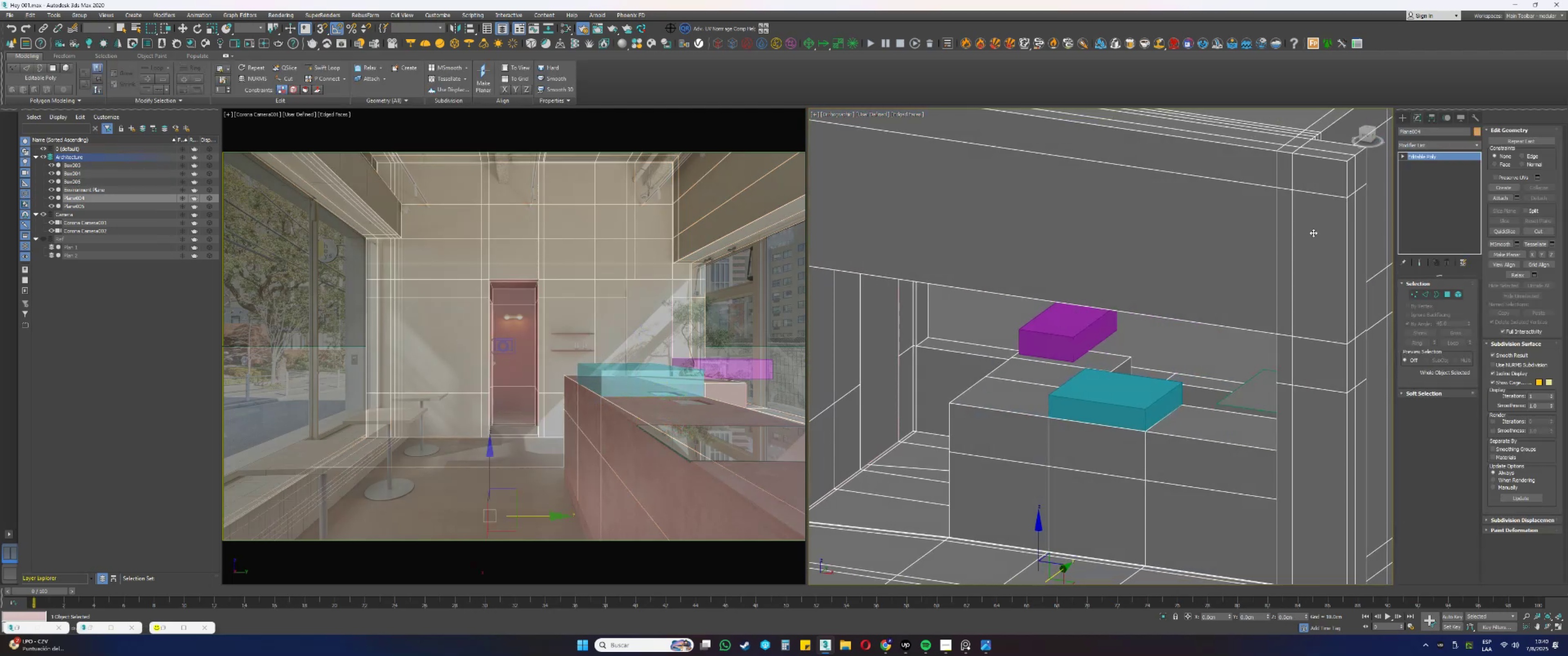 
key(1)
 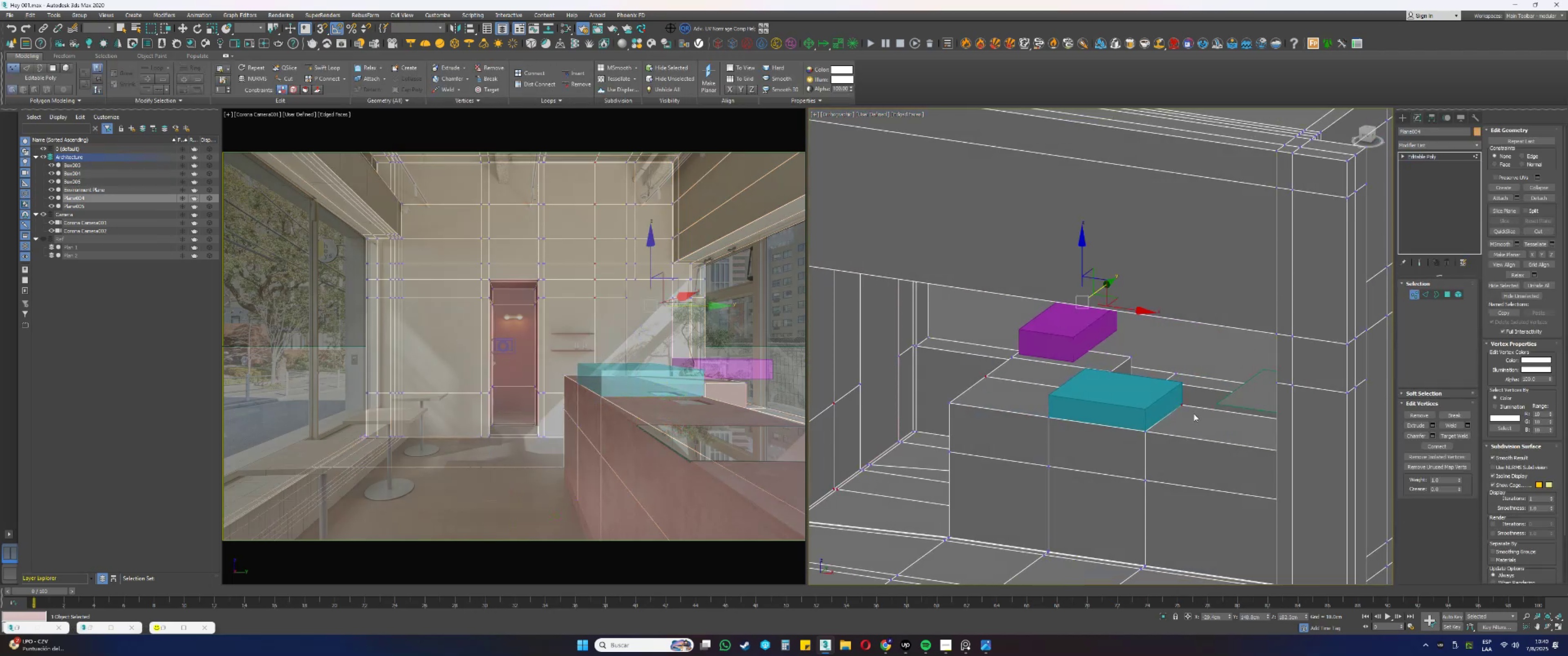 
scroll: coordinate [1154, 434], scroll_direction: up, amount: 2.0
 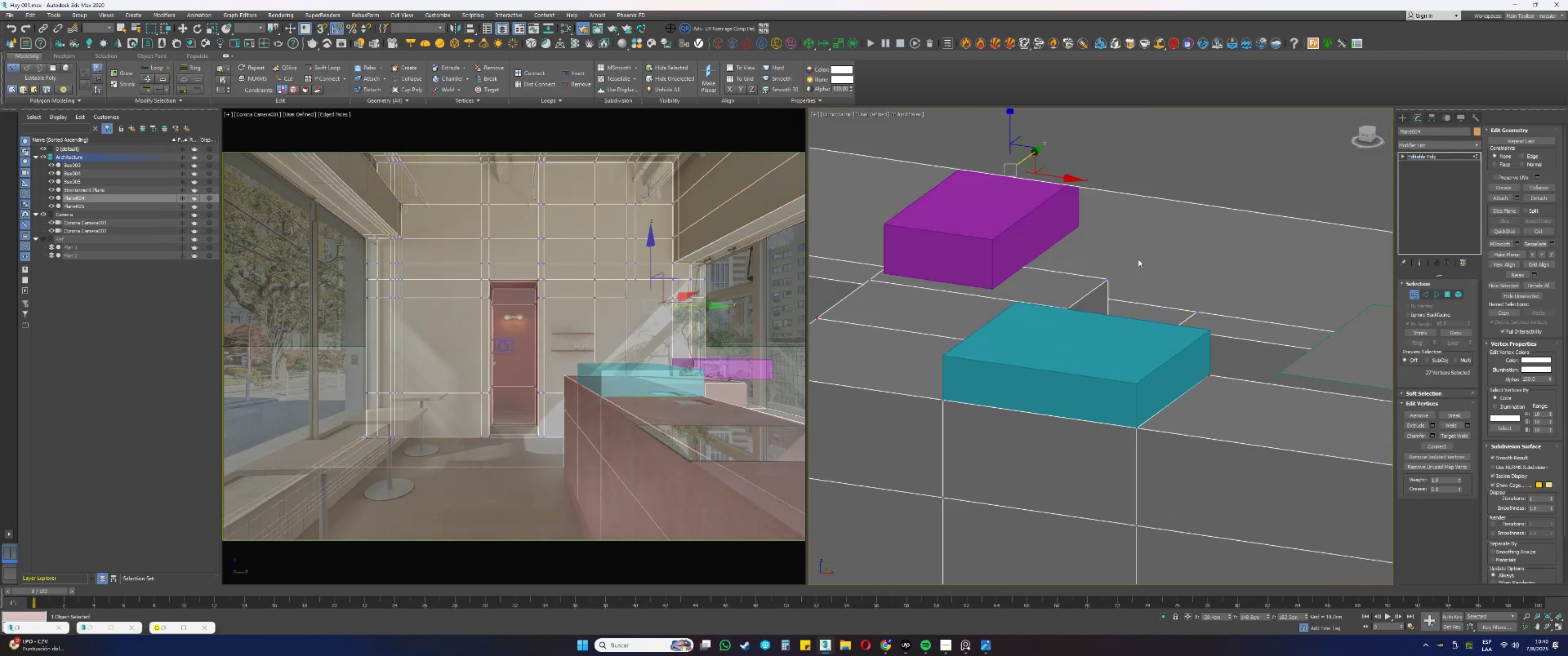 
key(Alt+AltLeft)
 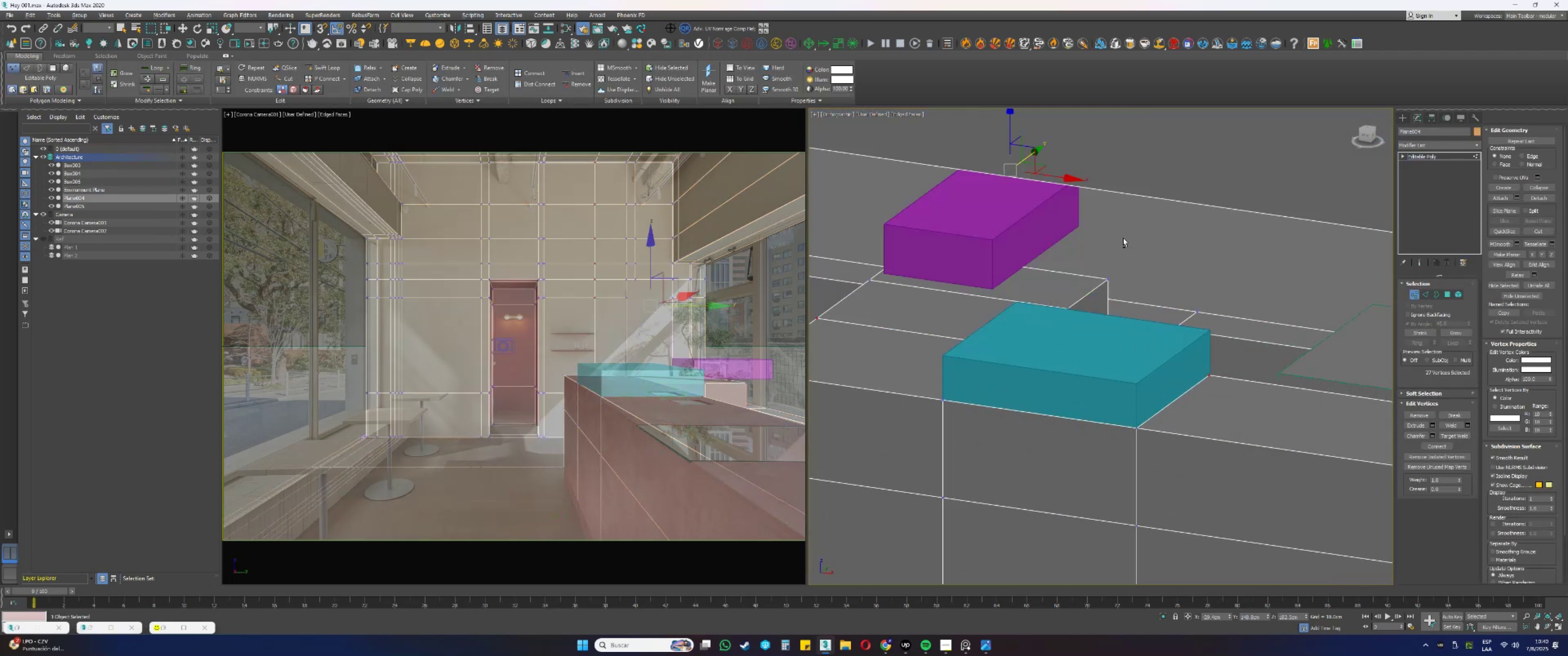 
middle_click([1123, 238])
 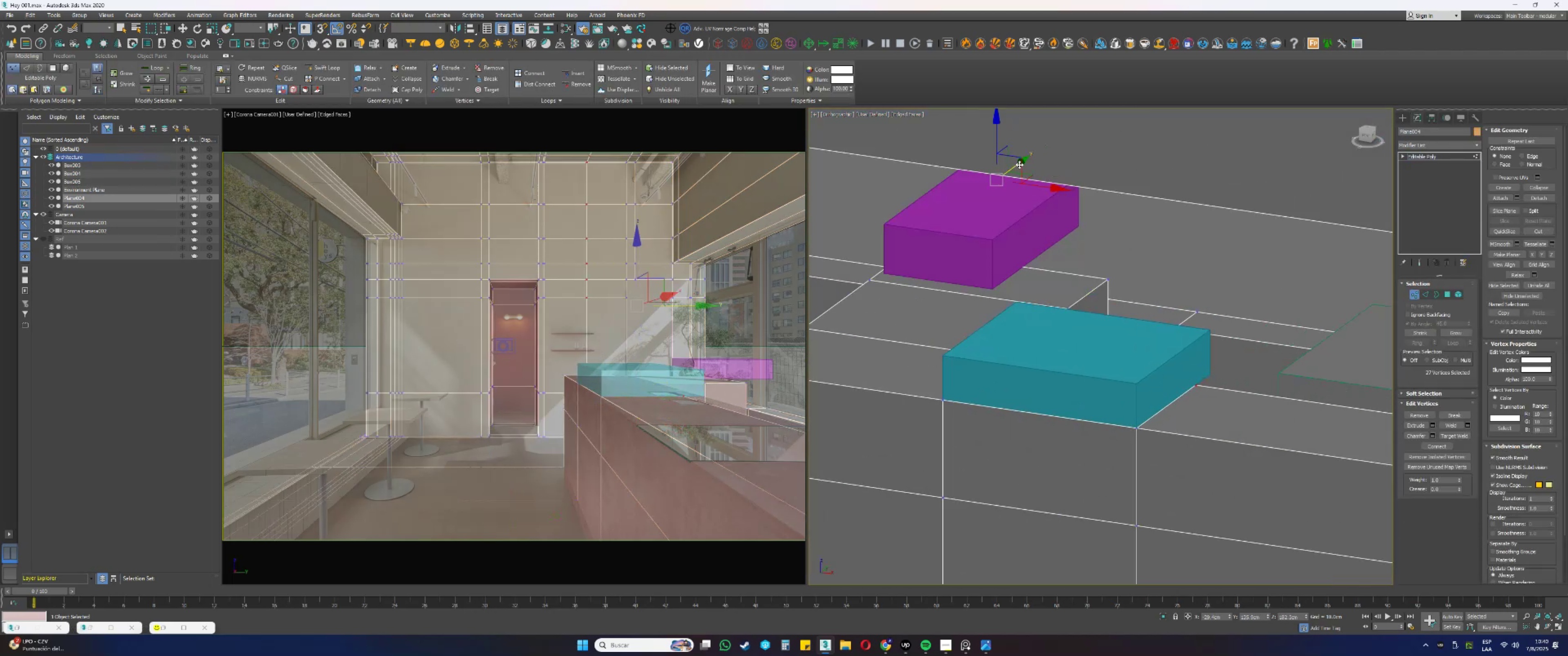 
type(ss1)
 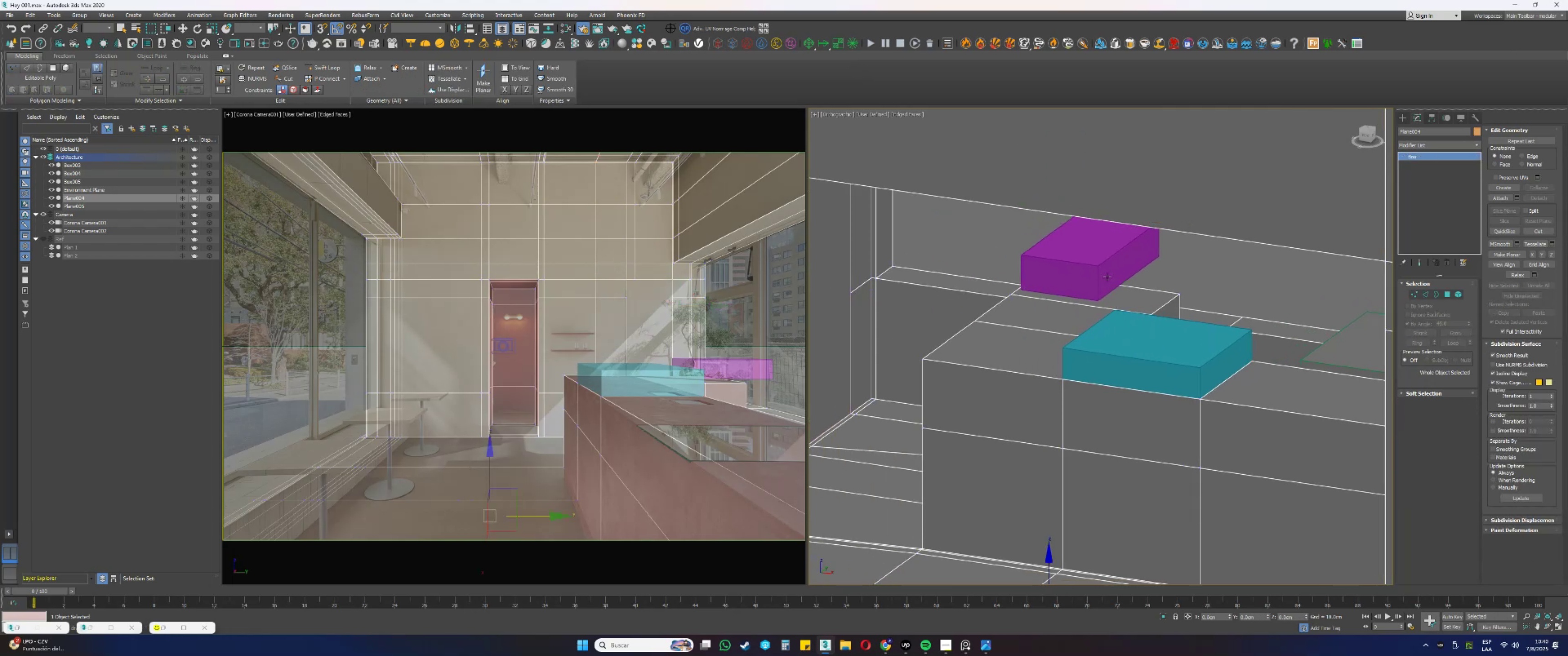 
scroll: coordinate [1052, 331], scroll_direction: down, amount: 1.0
 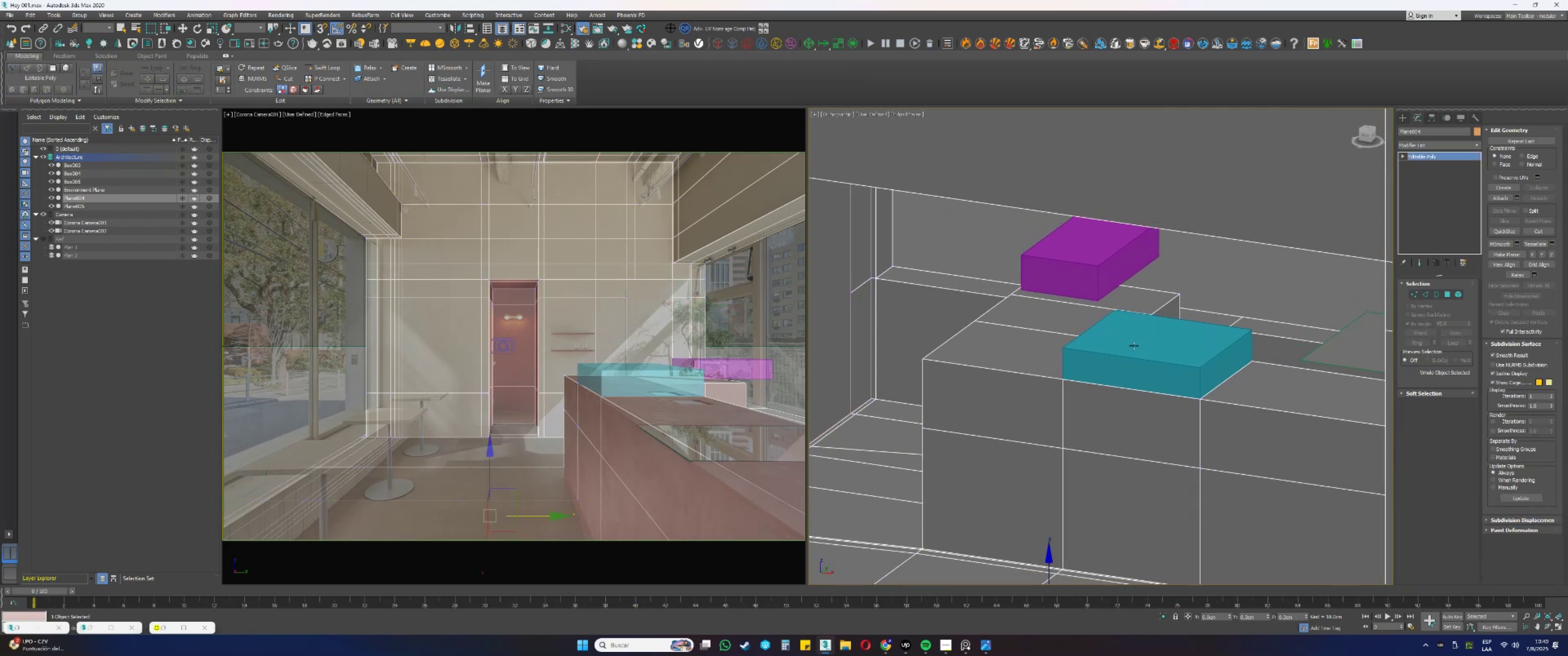 
left_click([1107, 277])
 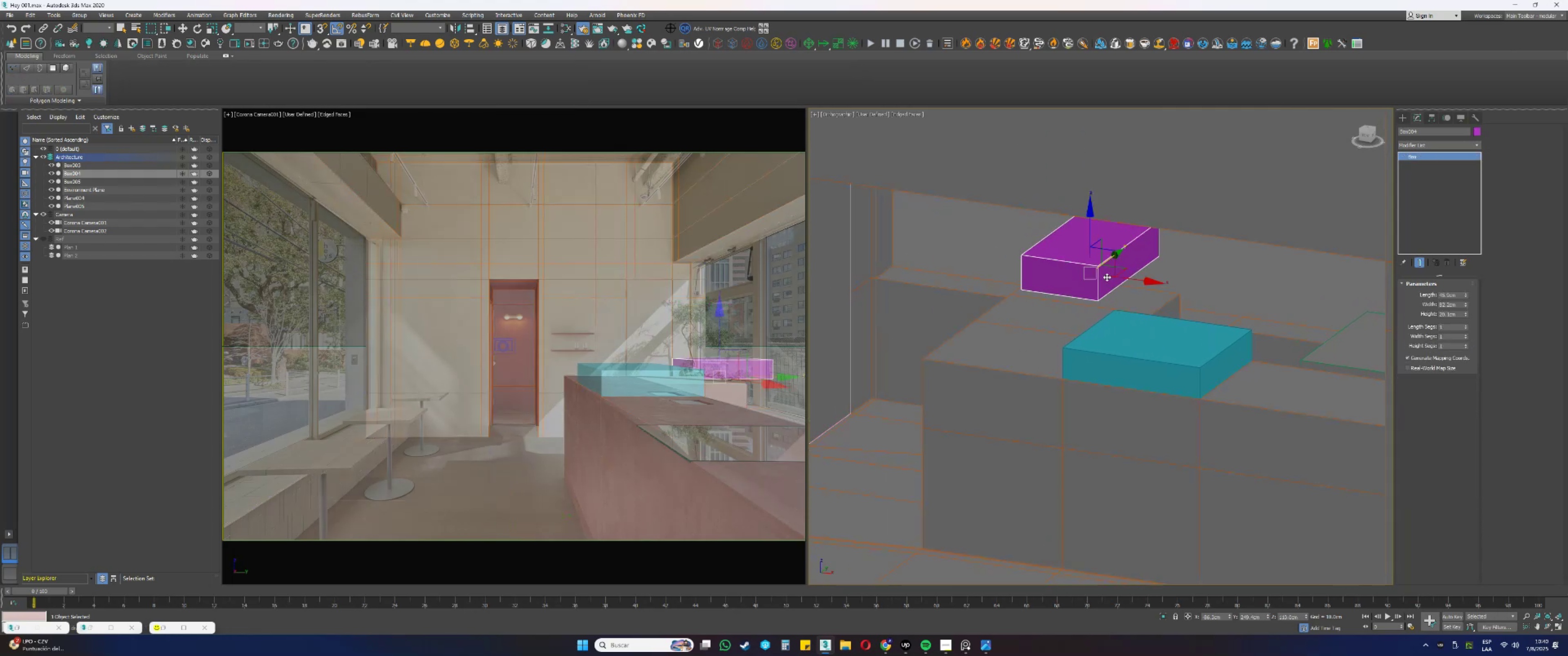 
key(Alt+AltLeft)
 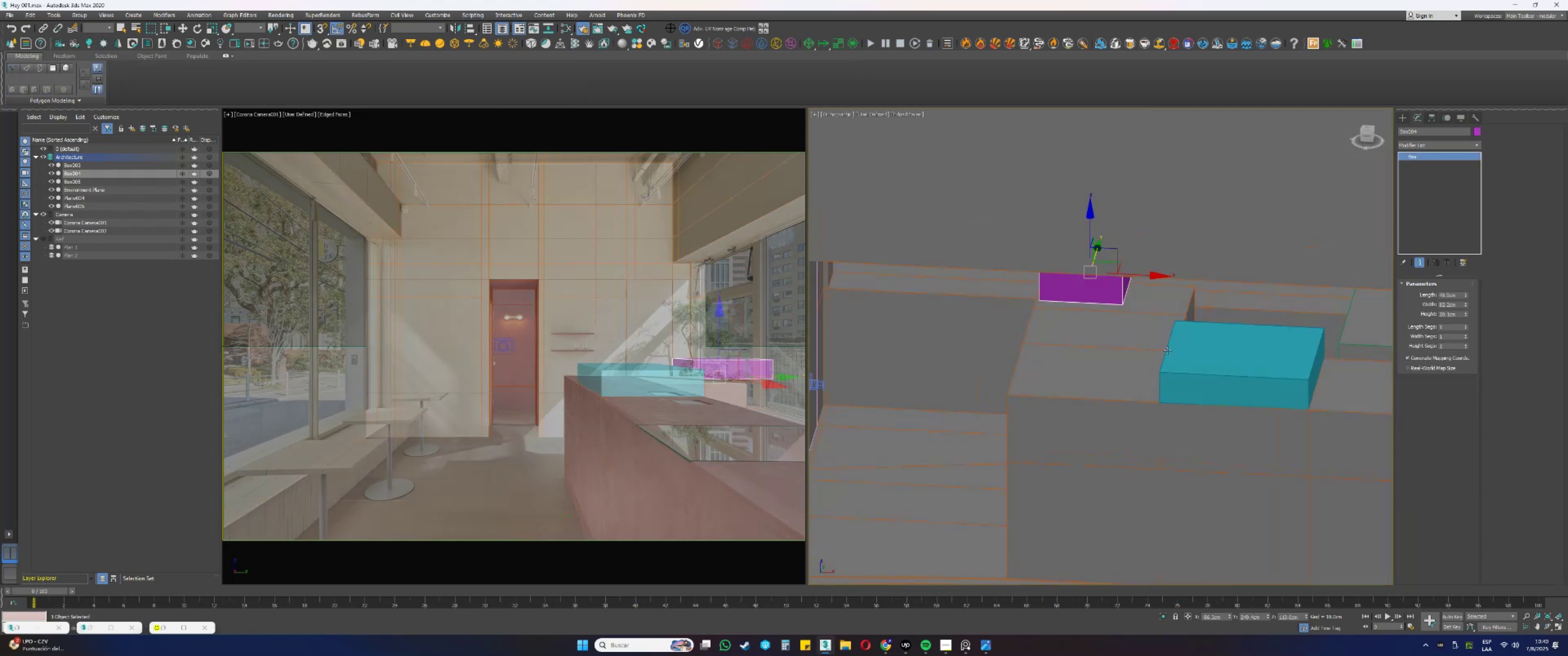 
left_click([1176, 350])
 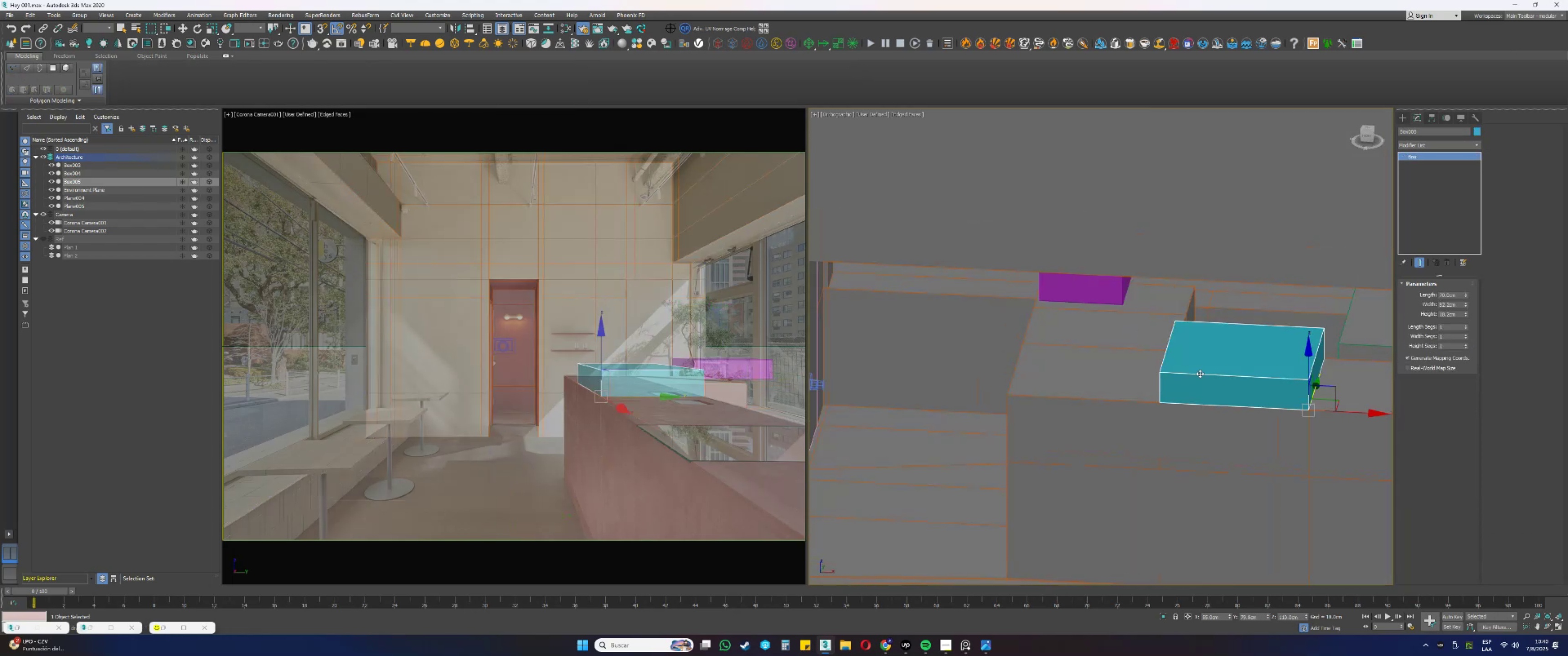 
key(E)
 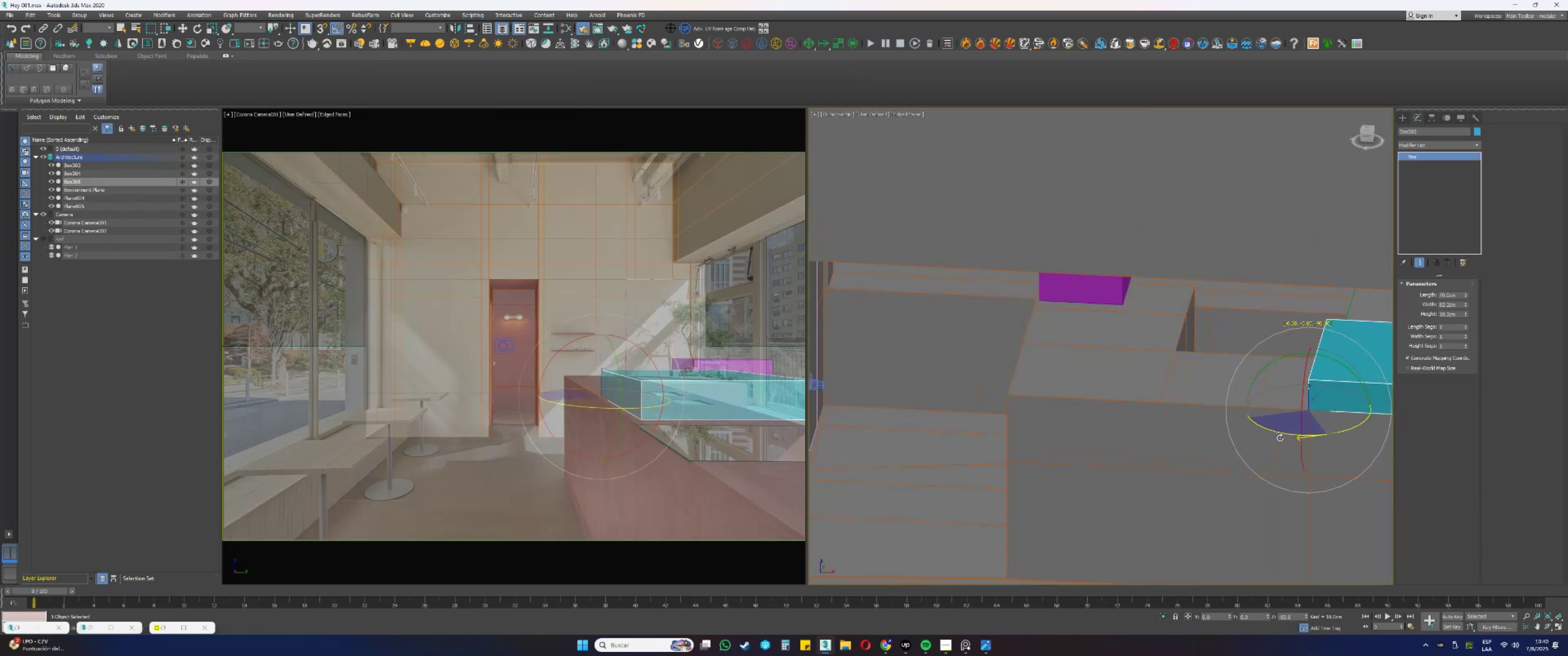 
left_click([1076, 295])
 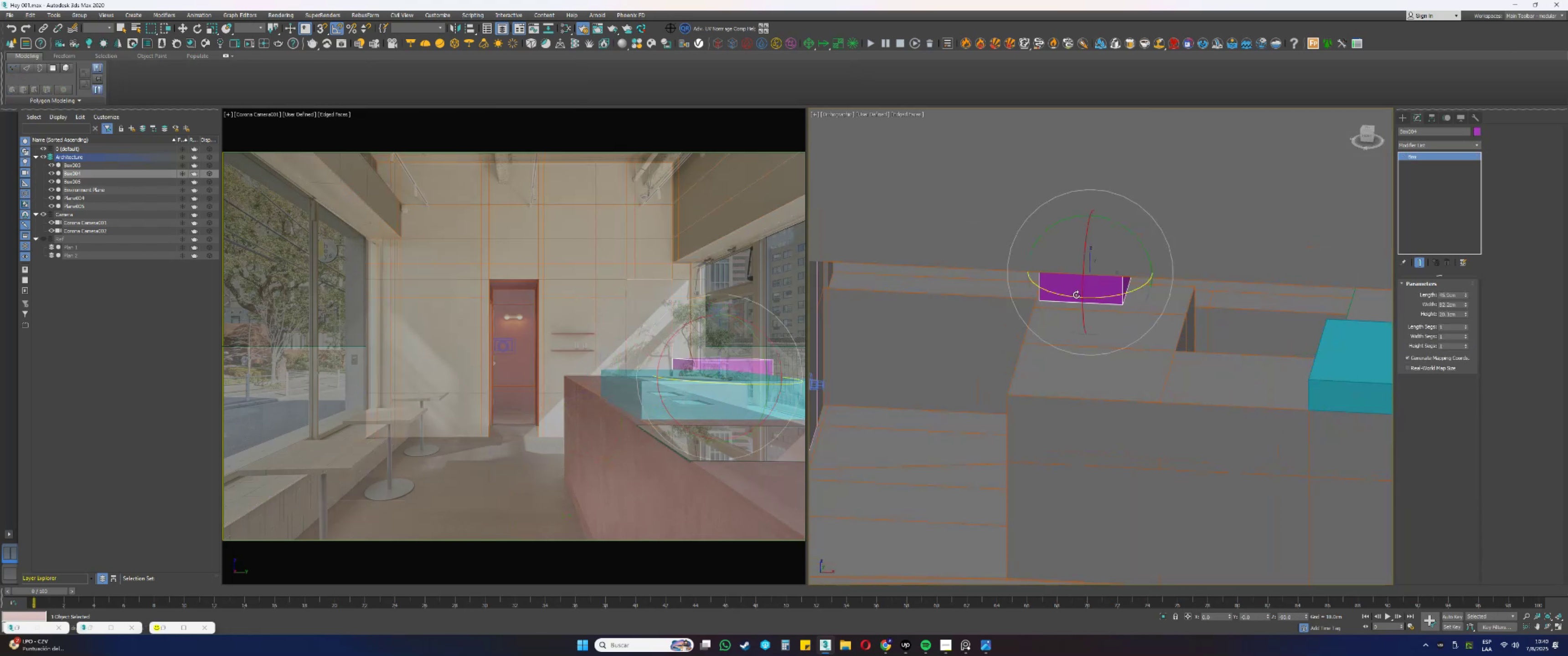 
hold_key(key=AltLeft, duration=0.34)
 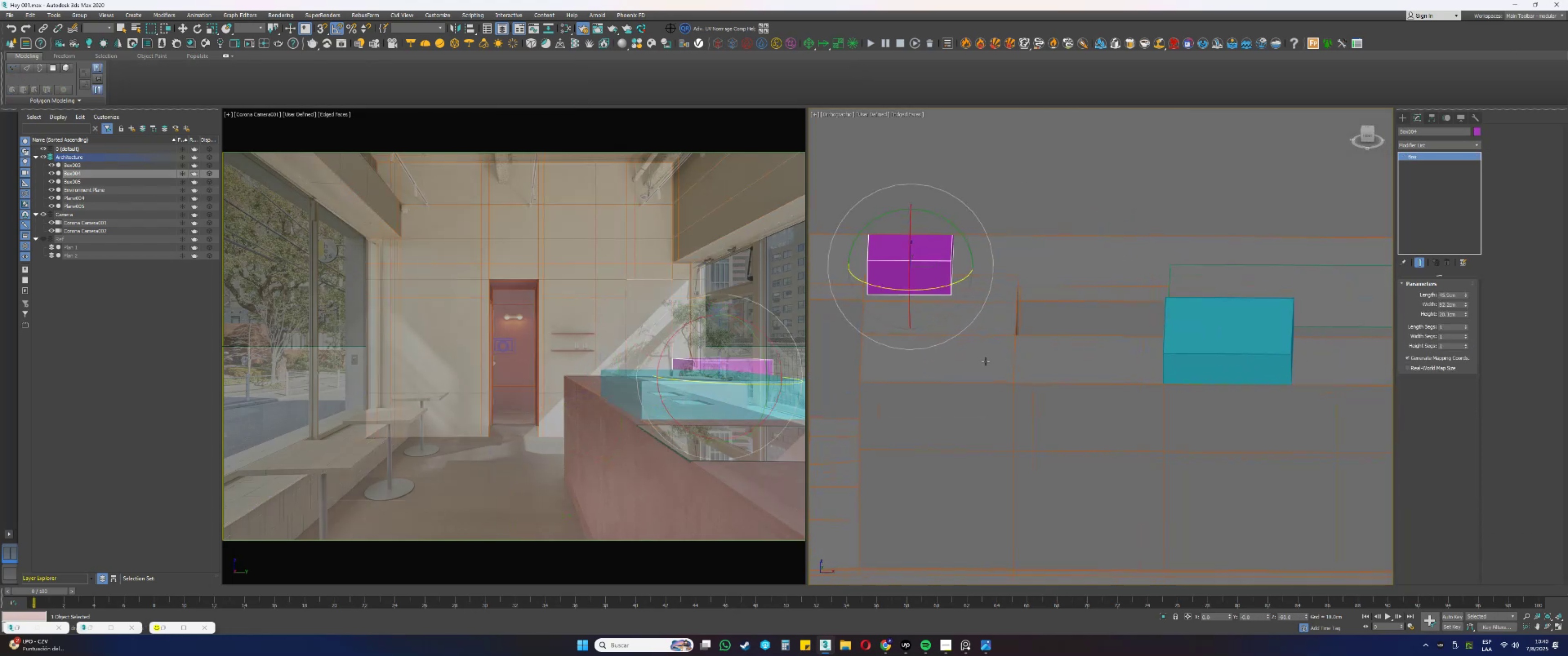 
key(Delete)
 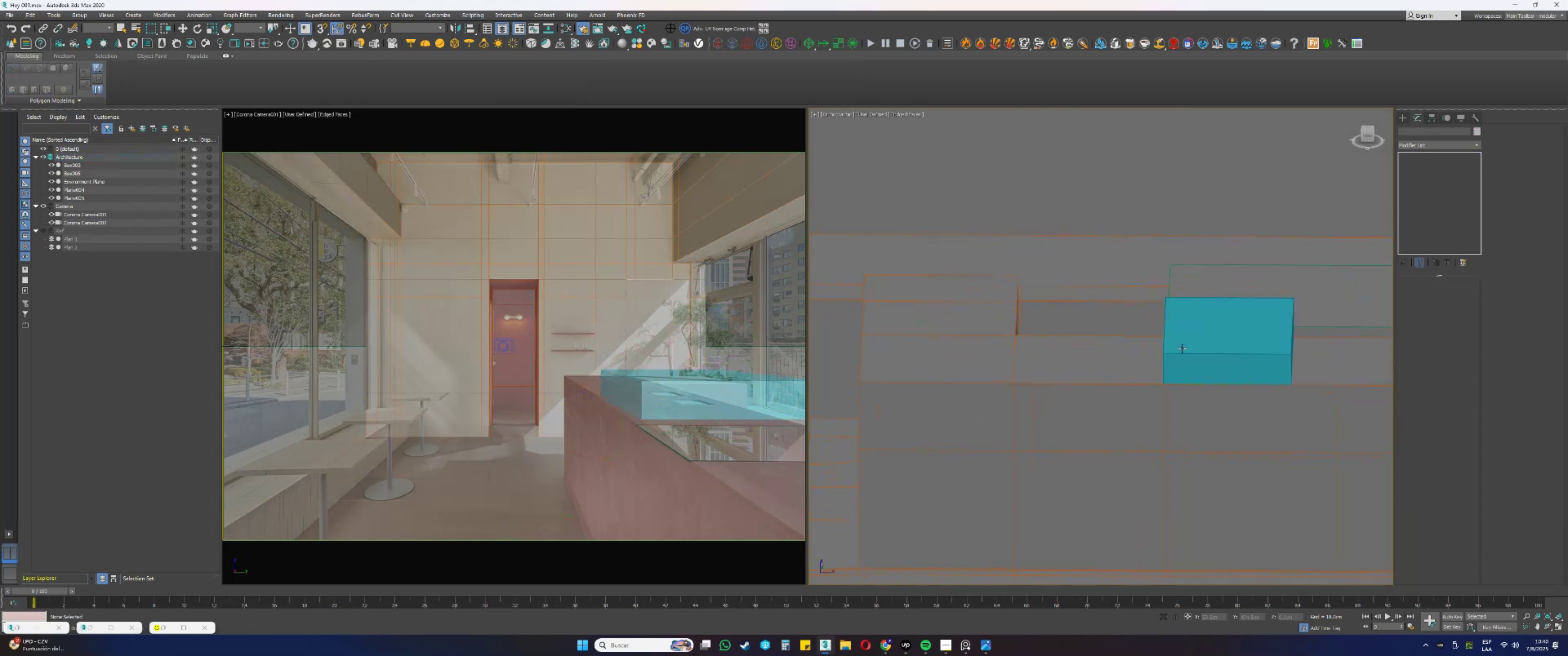 
left_click([1184, 346])
 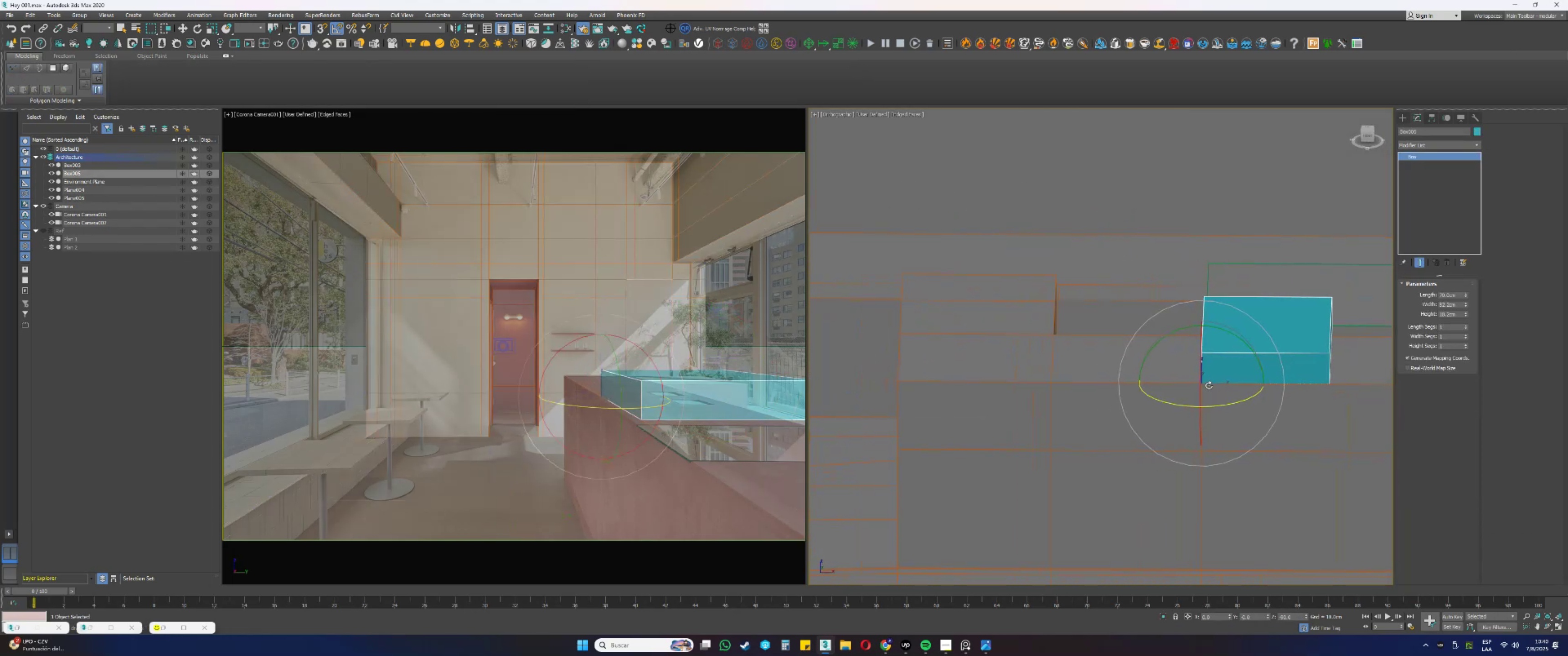 
type(wss)
 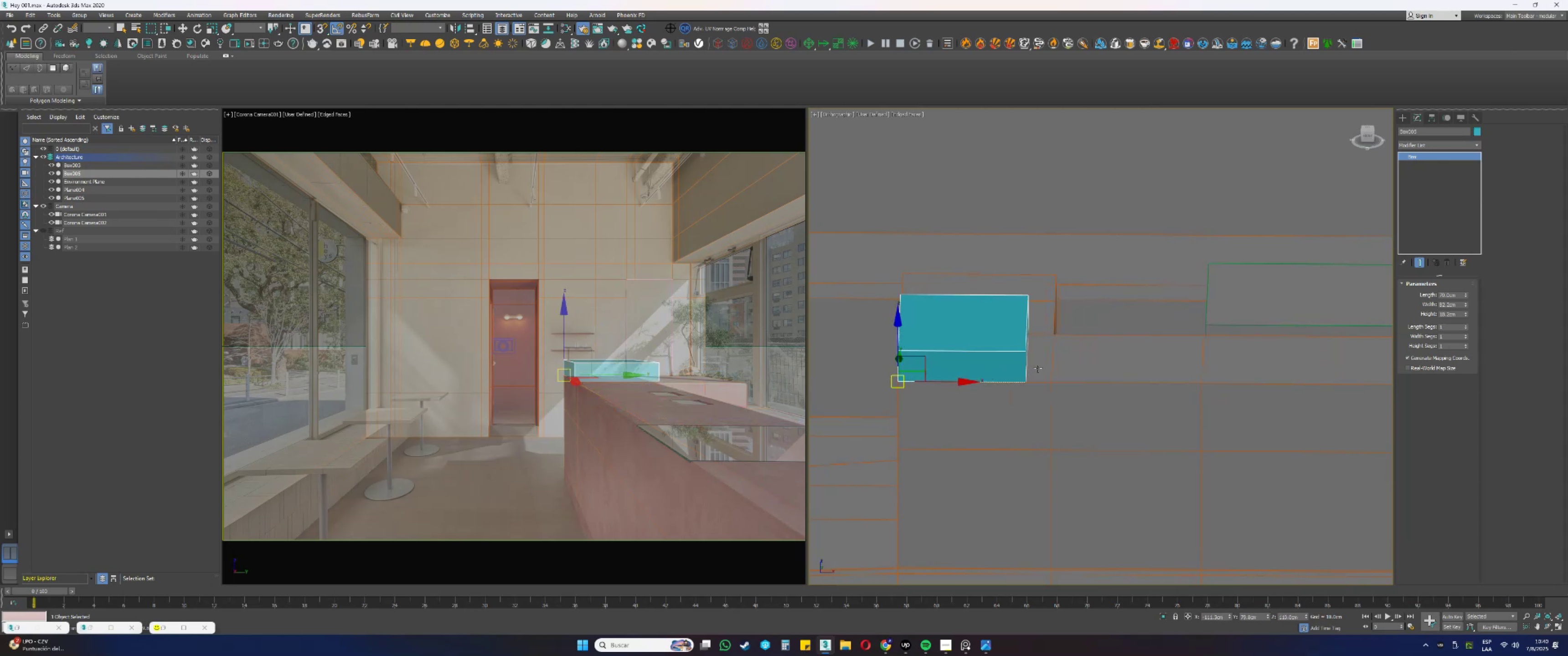 
left_click([1039, 368])
 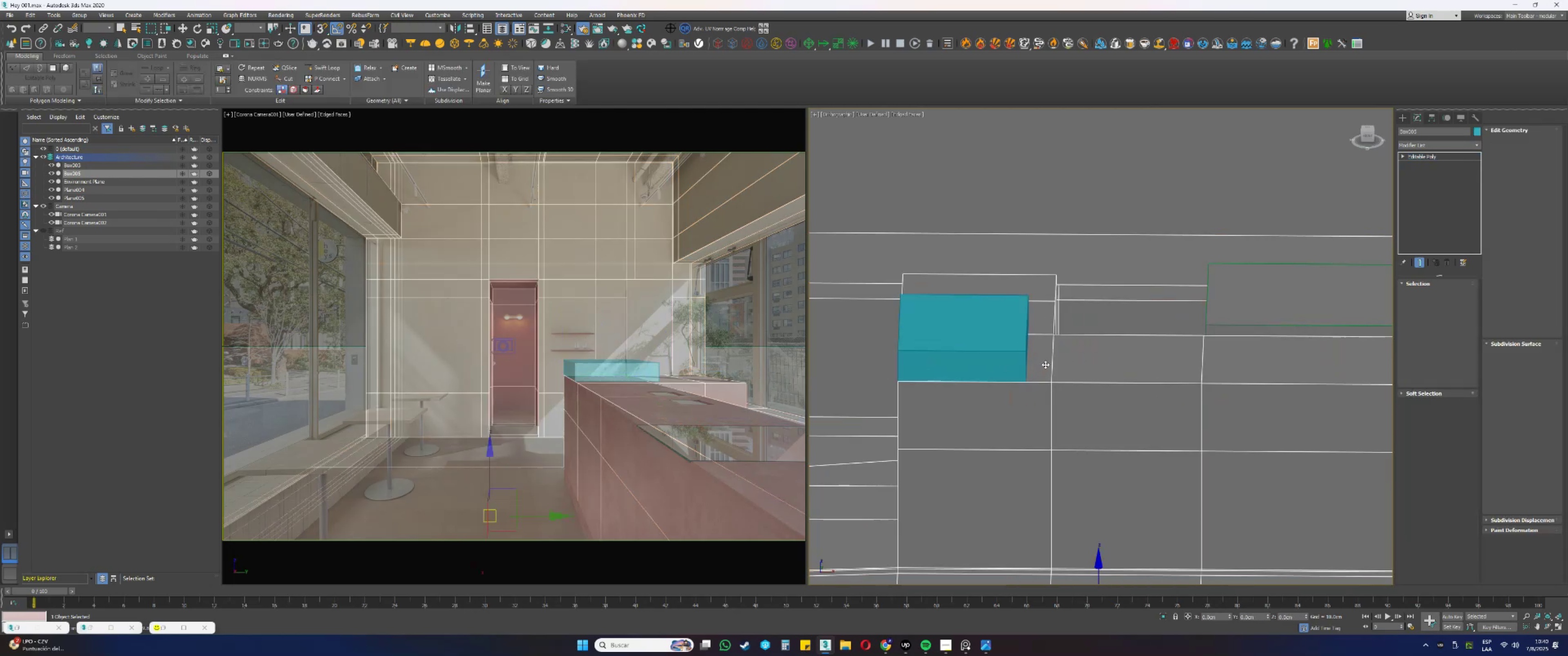 
scroll: coordinate [1045, 364], scroll_direction: down, amount: 1.0
 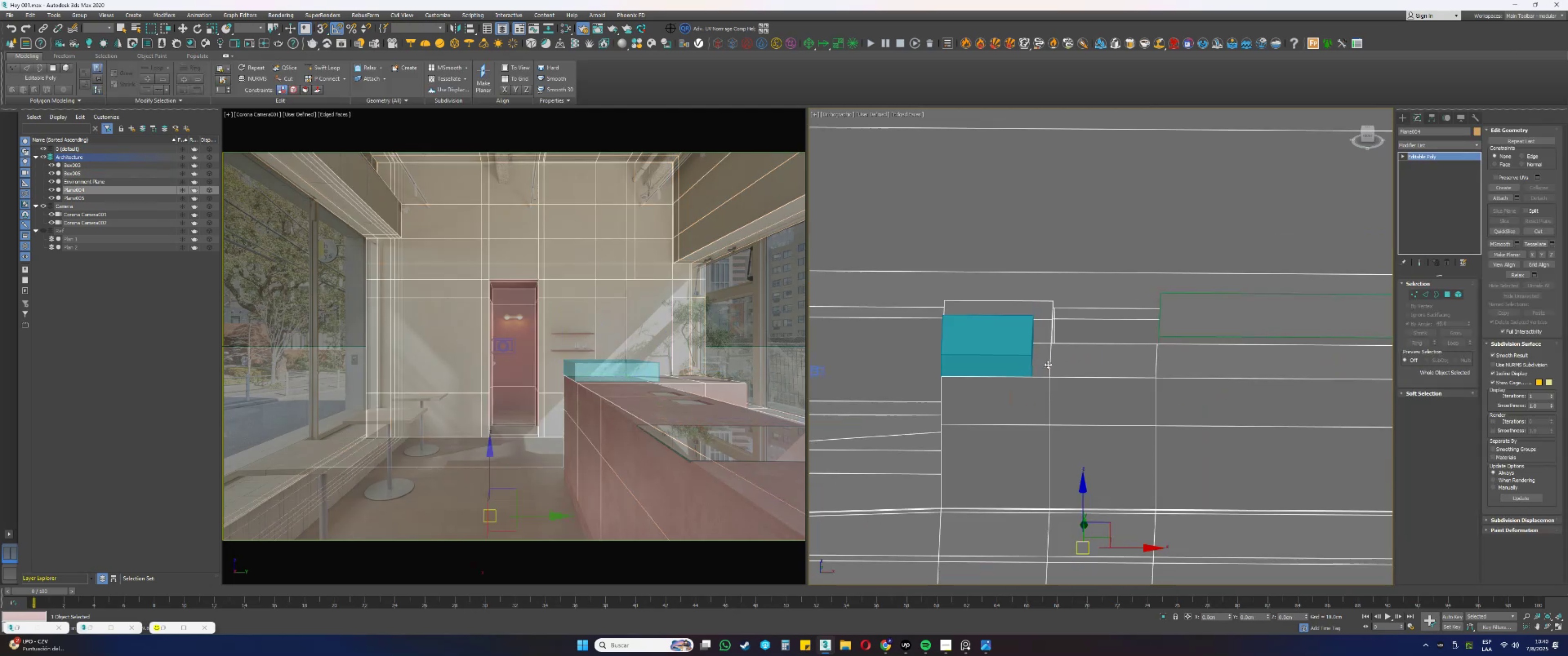 
key(1)
 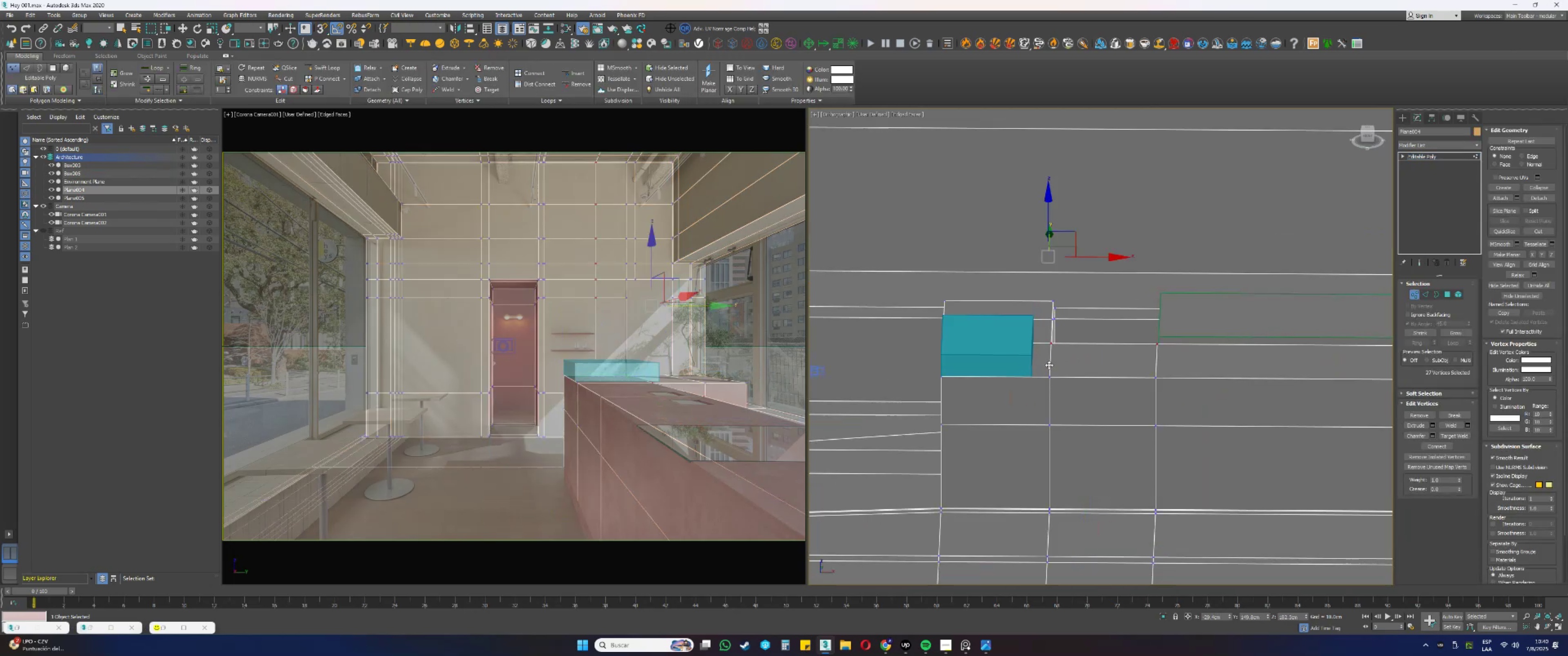 
key(F3)
 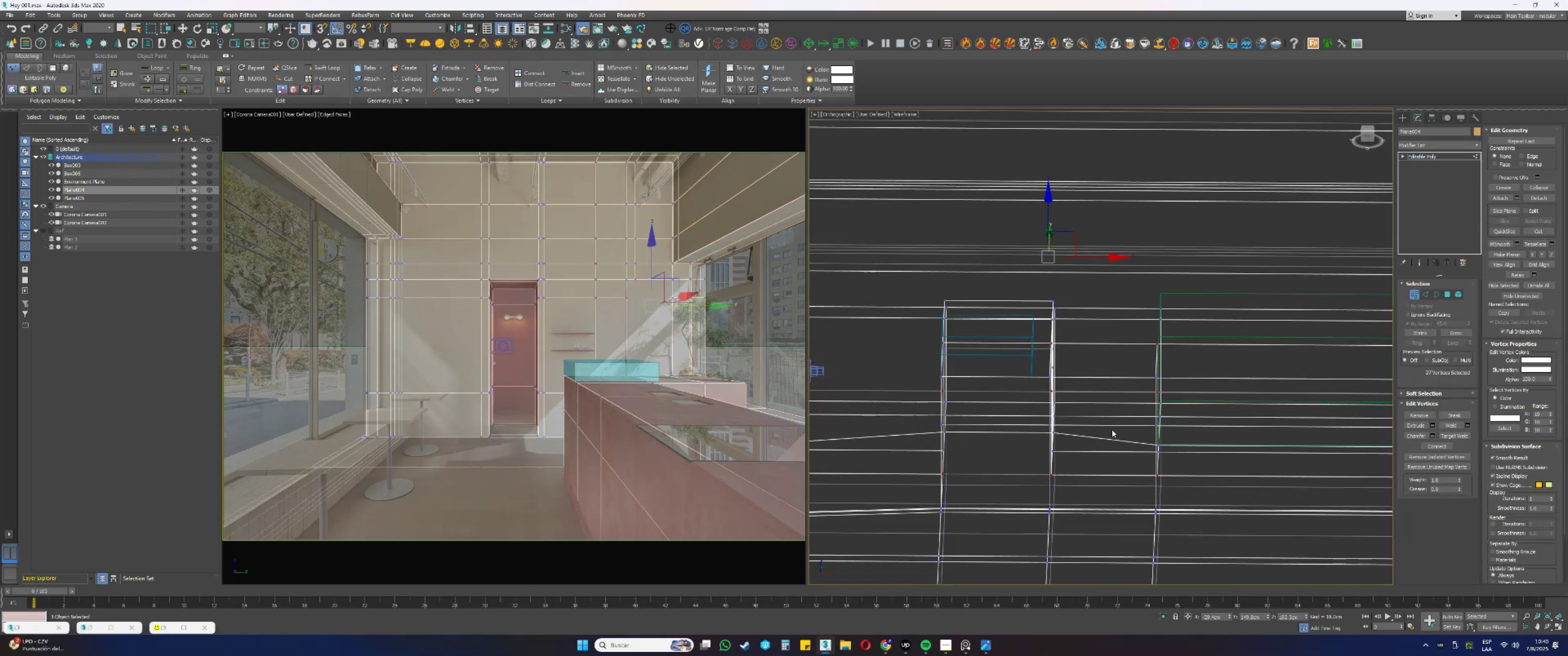 
scroll: coordinate [1109, 296], scroll_direction: down, amount: 2.0
 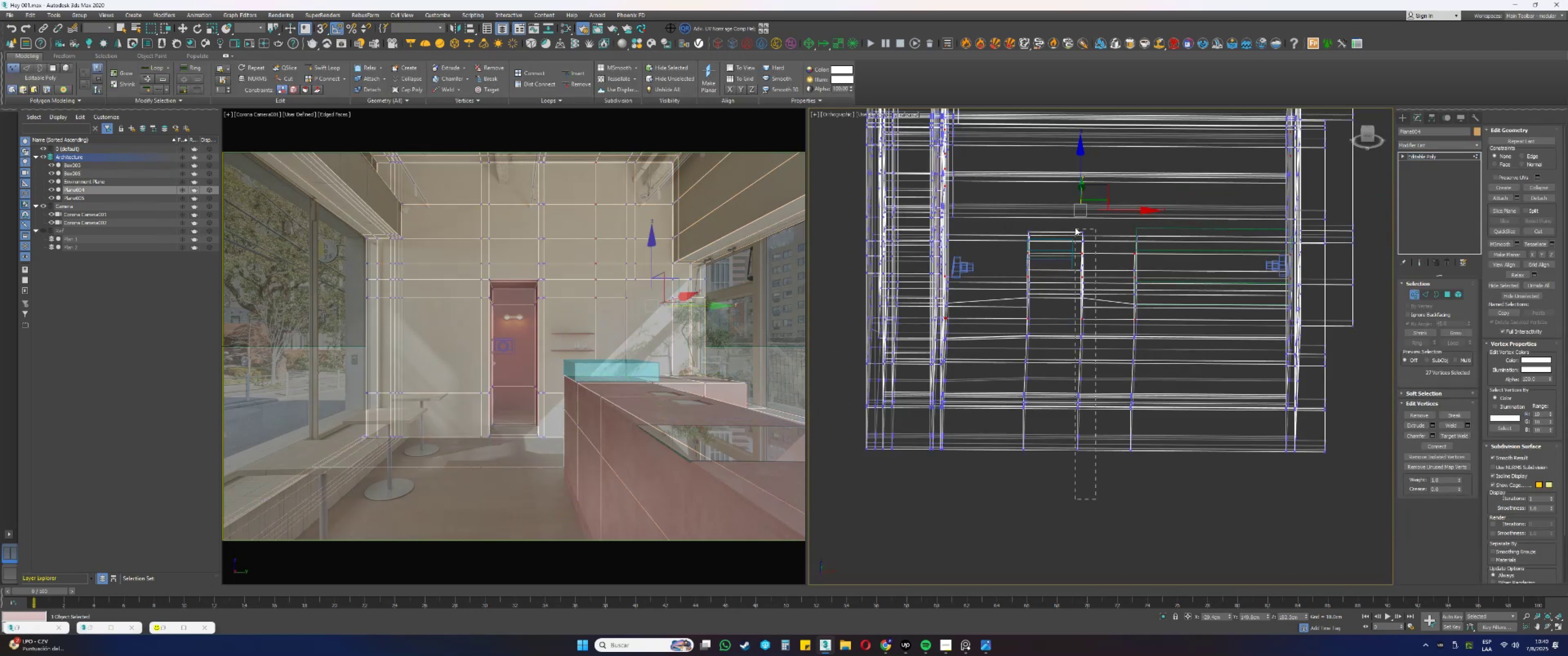 
key(F3)
 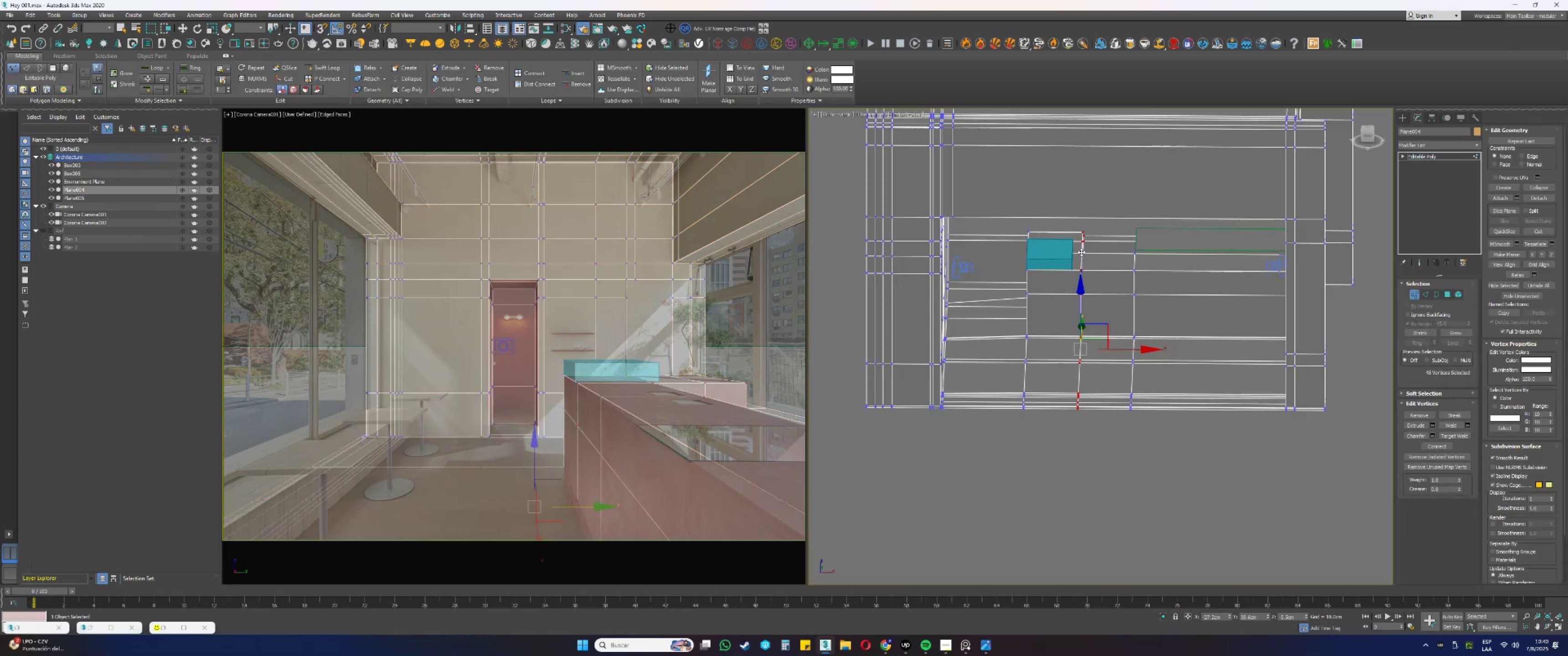 
scroll: coordinate [1110, 337], scroll_direction: up, amount: 3.0
 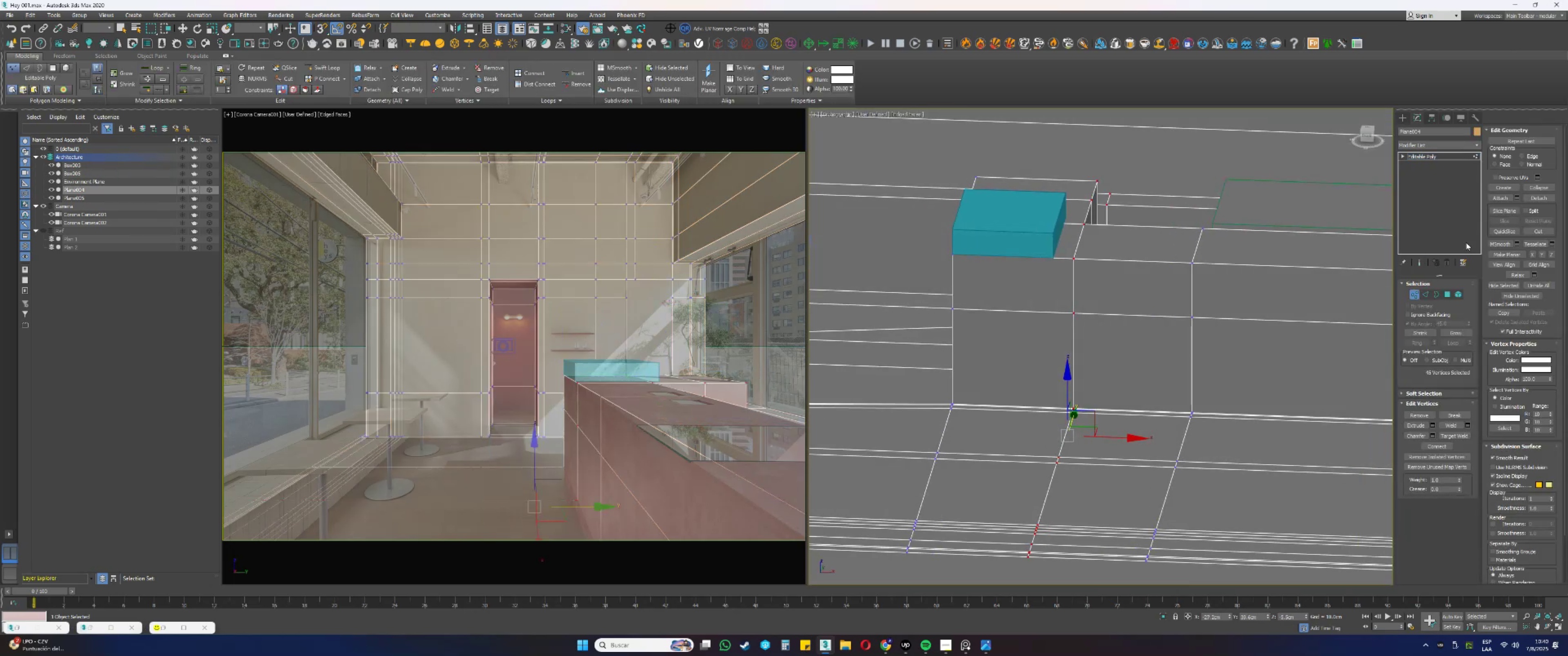 
key(Alt+AltLeft)
 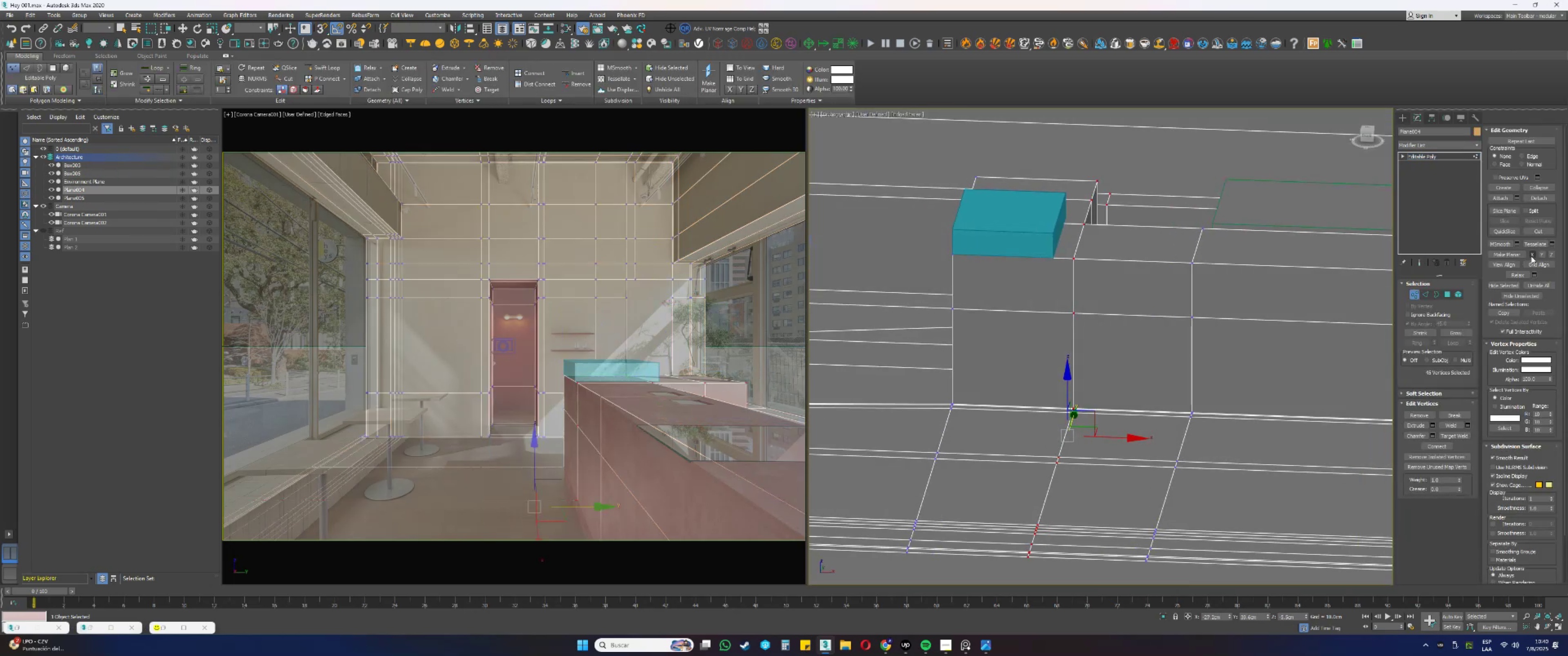 
left_click([1531, 255])
 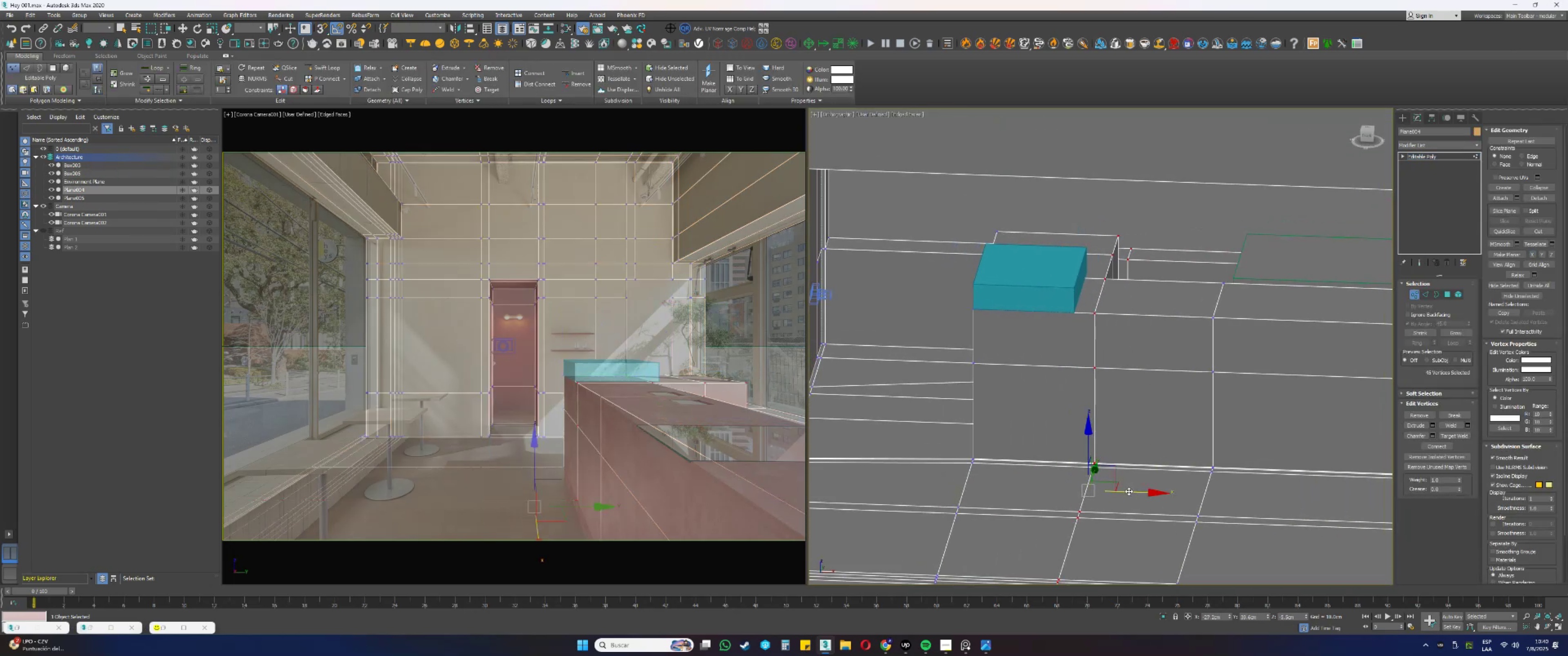 
type(ss1)
 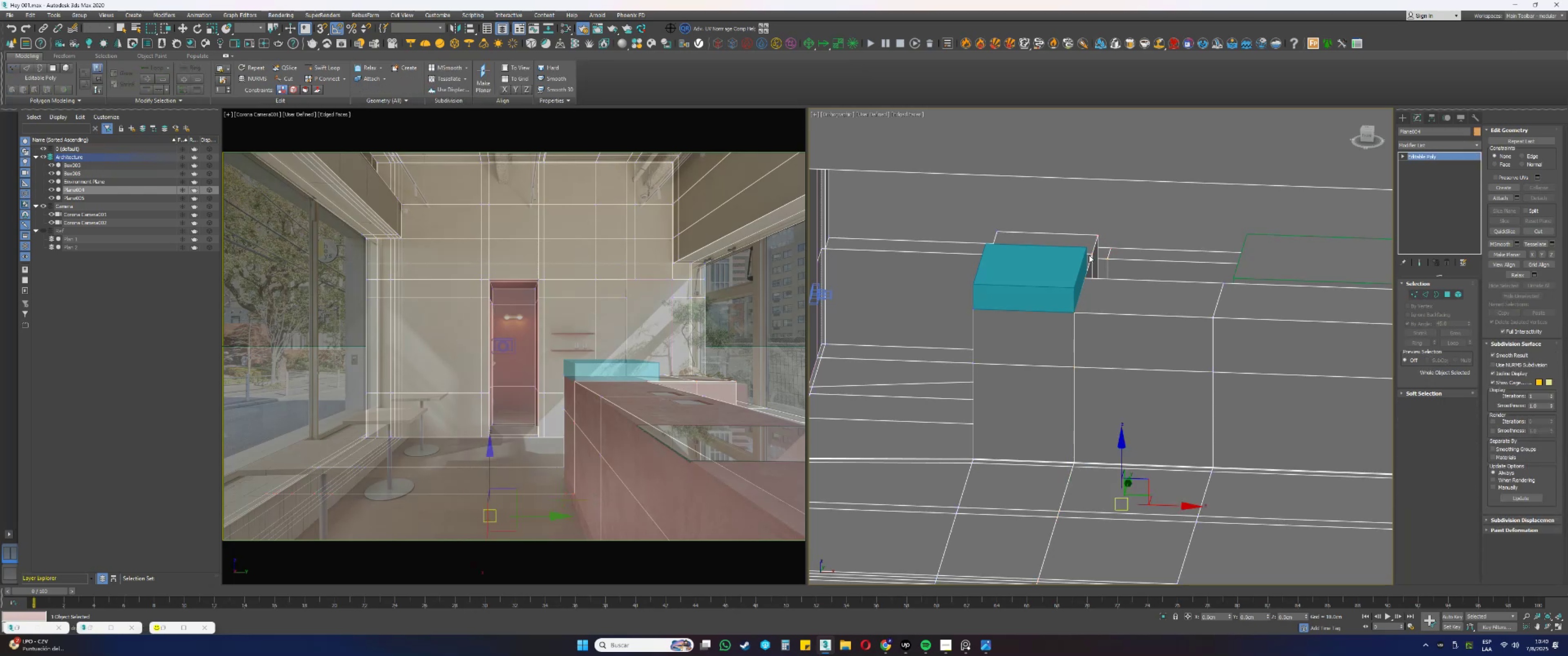 
scroll: coordinate [1091, 246], scroll_direction: down, amount: 2.0
 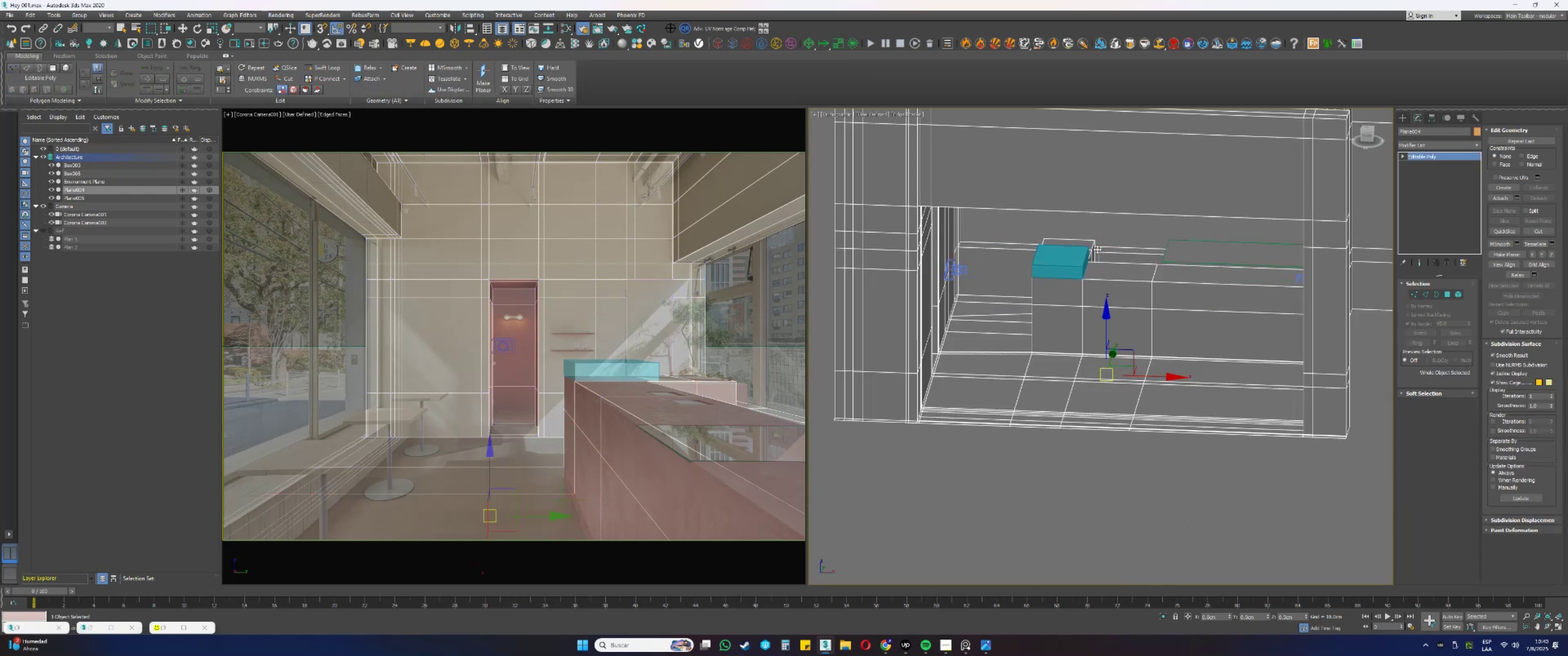 
hold_key(key=AltLeft, duration=1.02)
 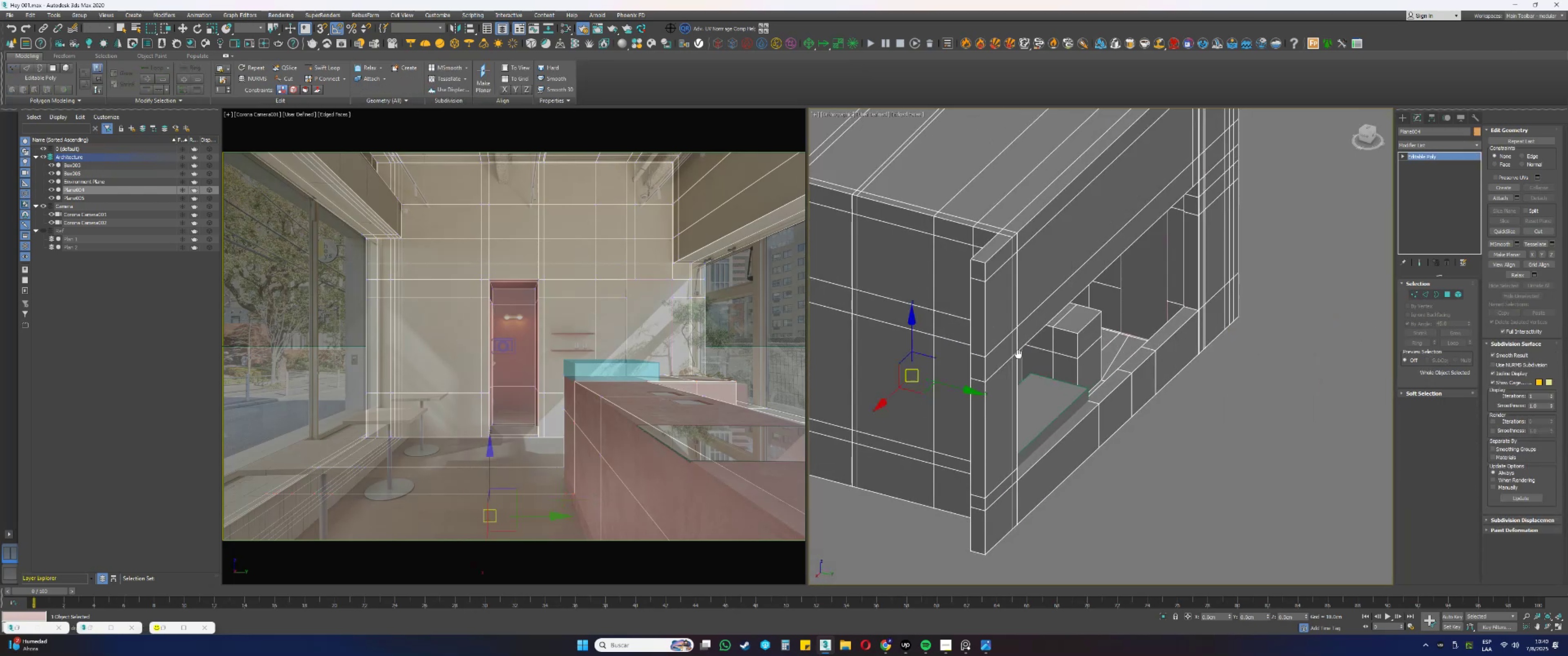 
hold_key(key=AltLeft, duration=0.35)
 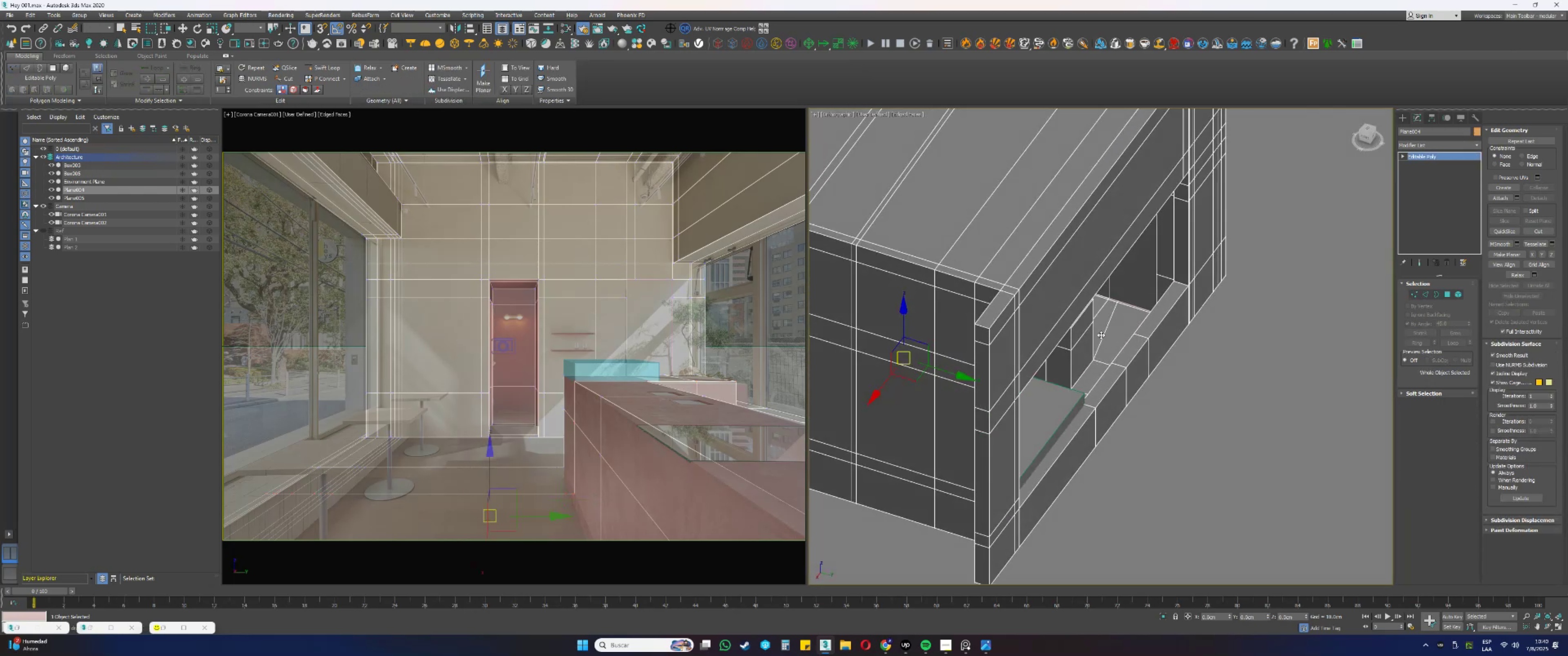 
key(Alt+AltLeft)
 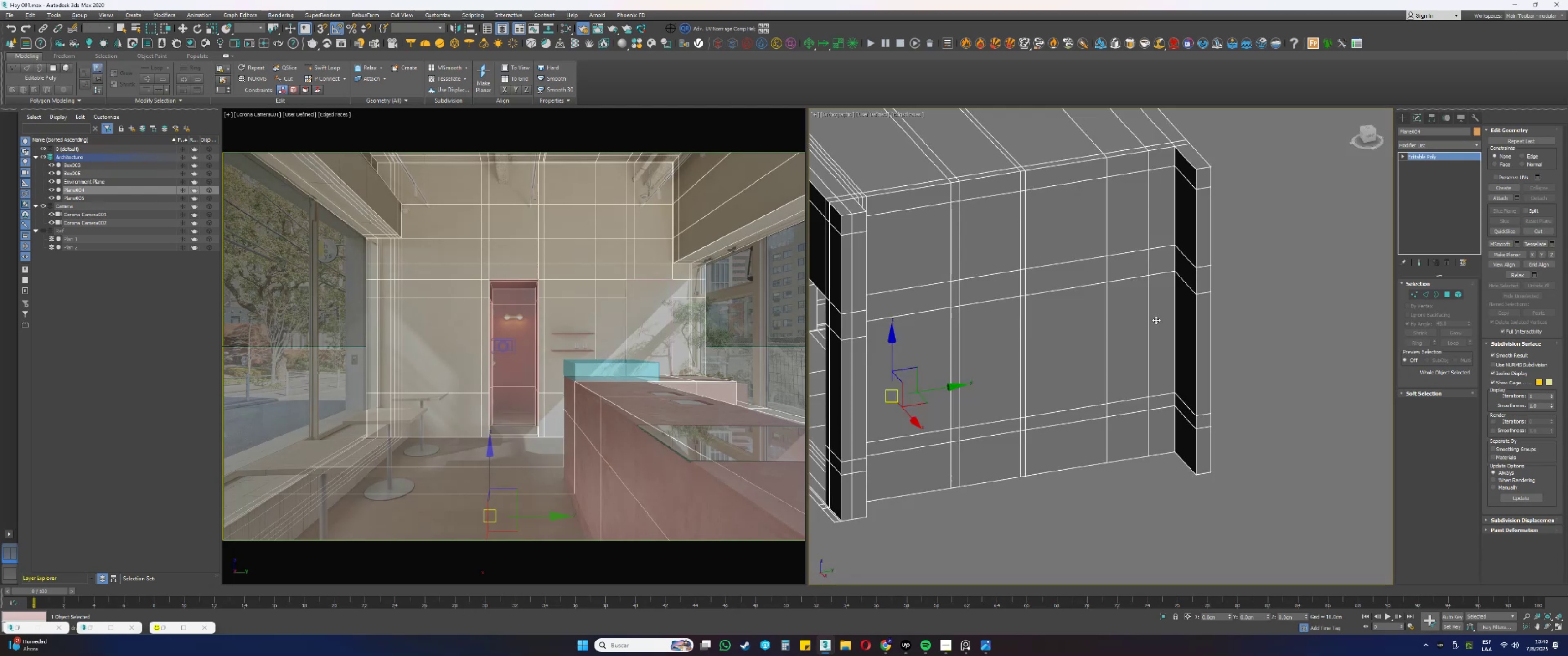 
type(fz1[F3])
 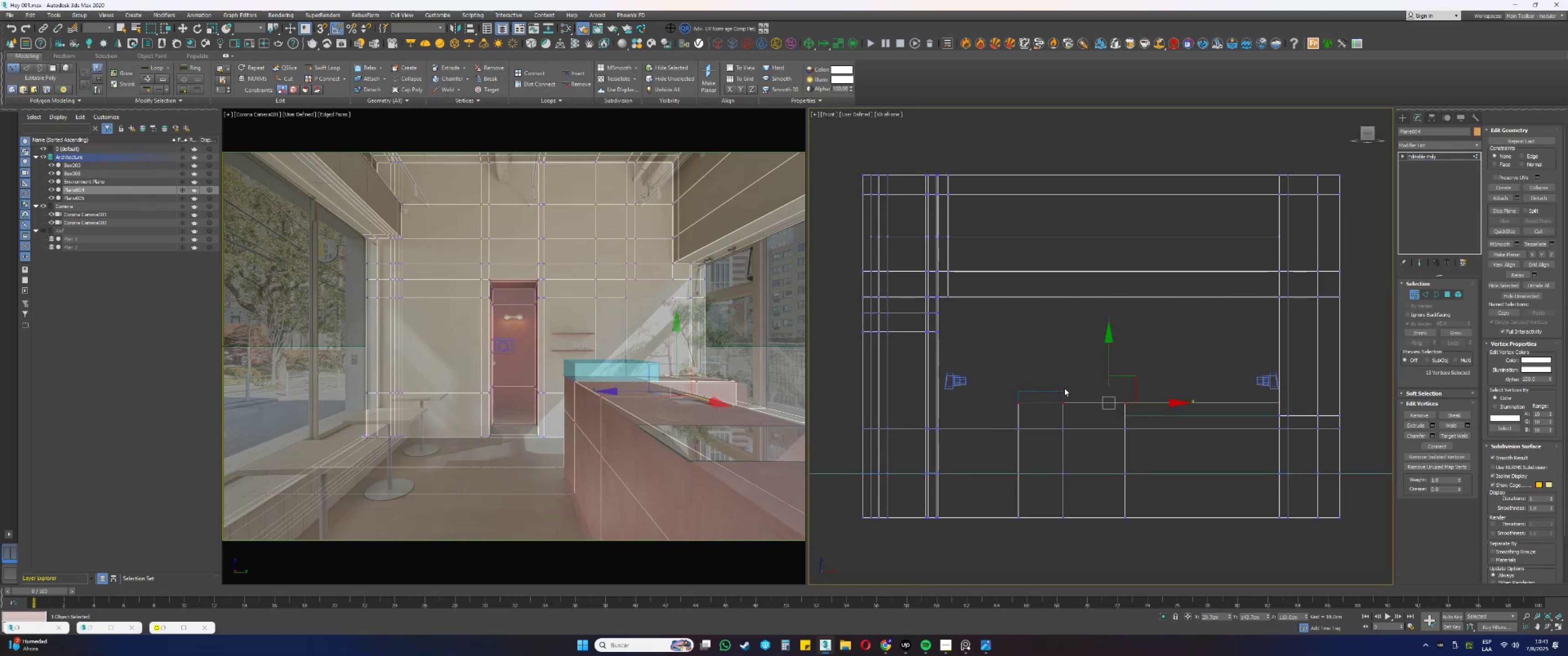 
scroll: coordinate [1114, 399], scroll_direction: up, amount: 1.0
 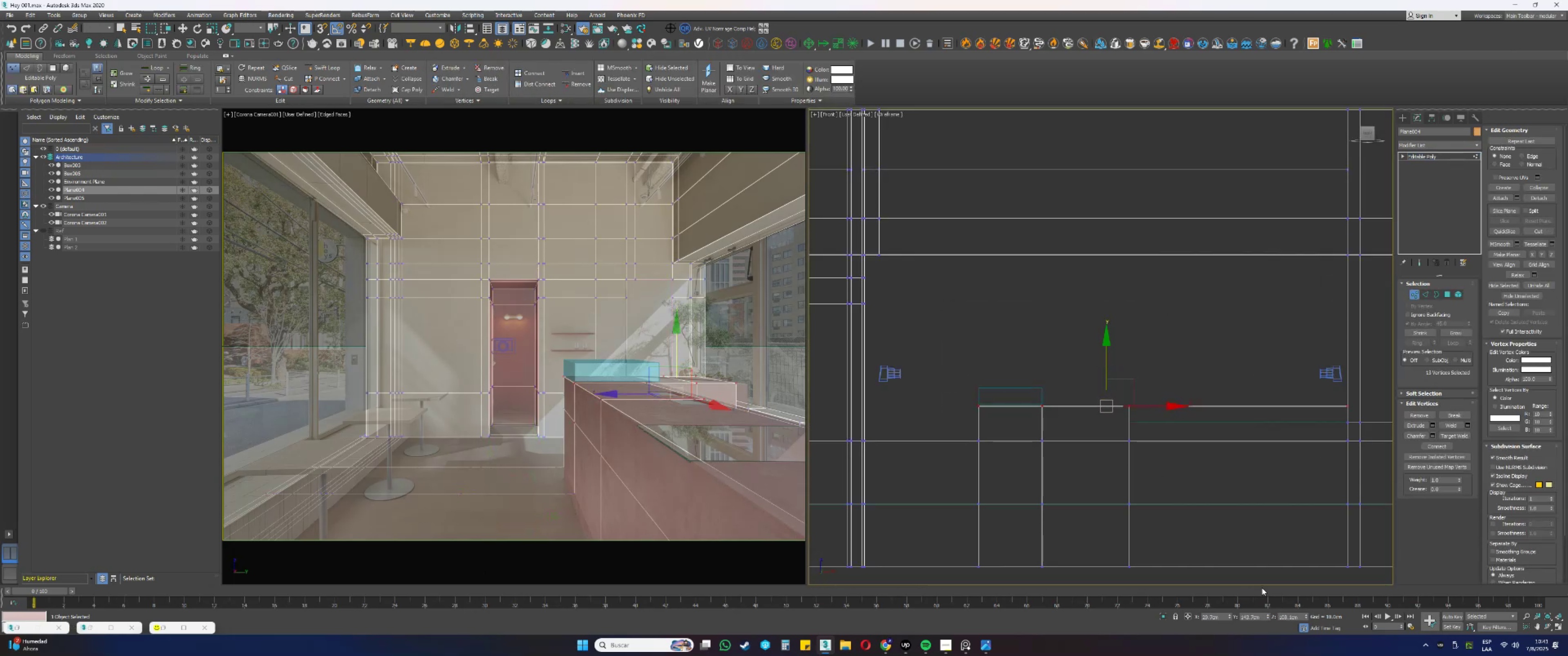 
wait(7.34)
 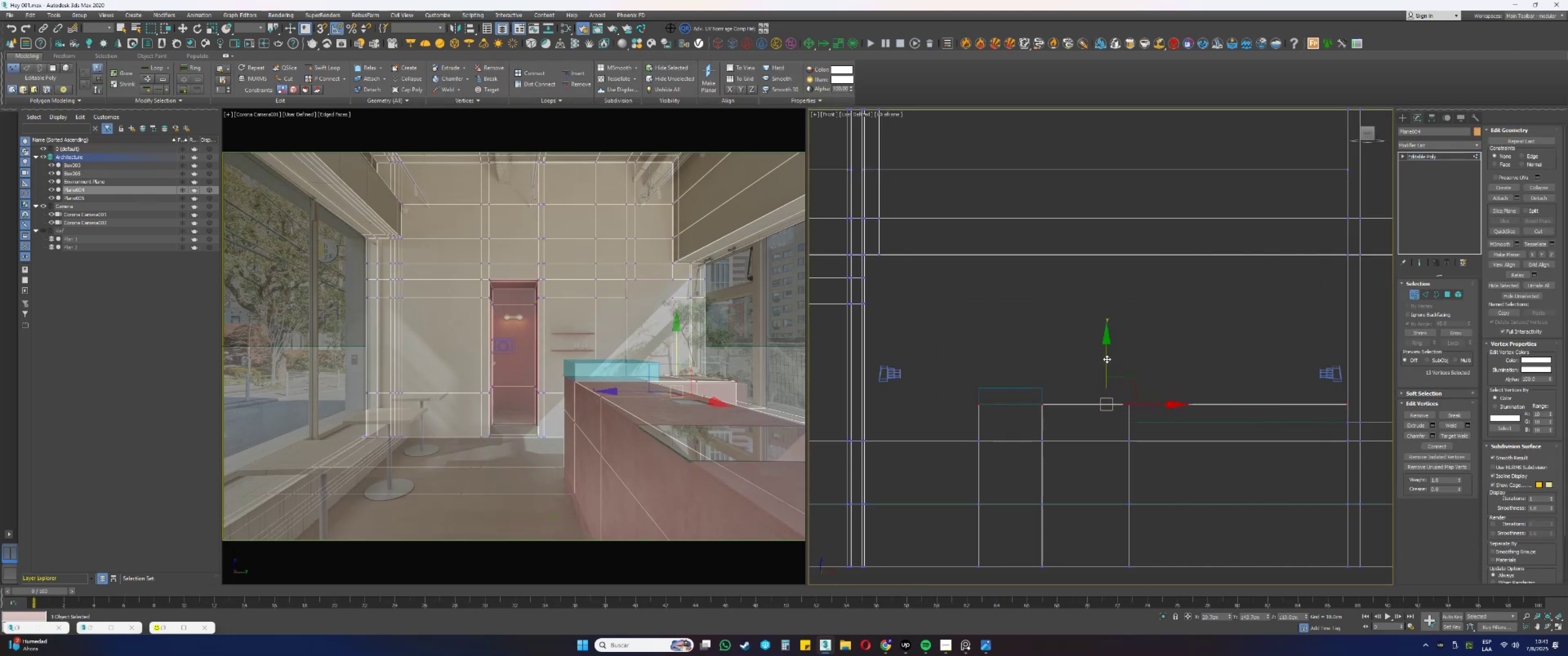 
key(Backspace)
 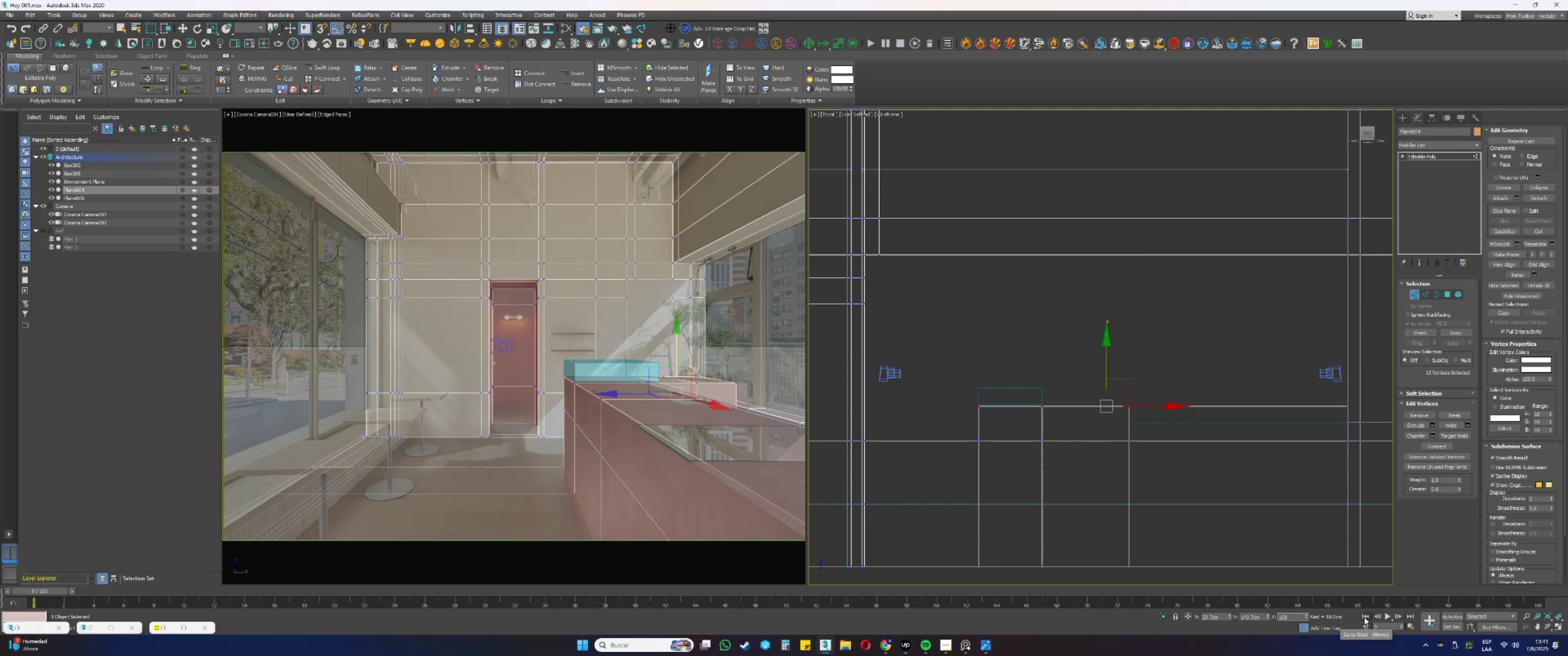 
key(NumpadEnter)
 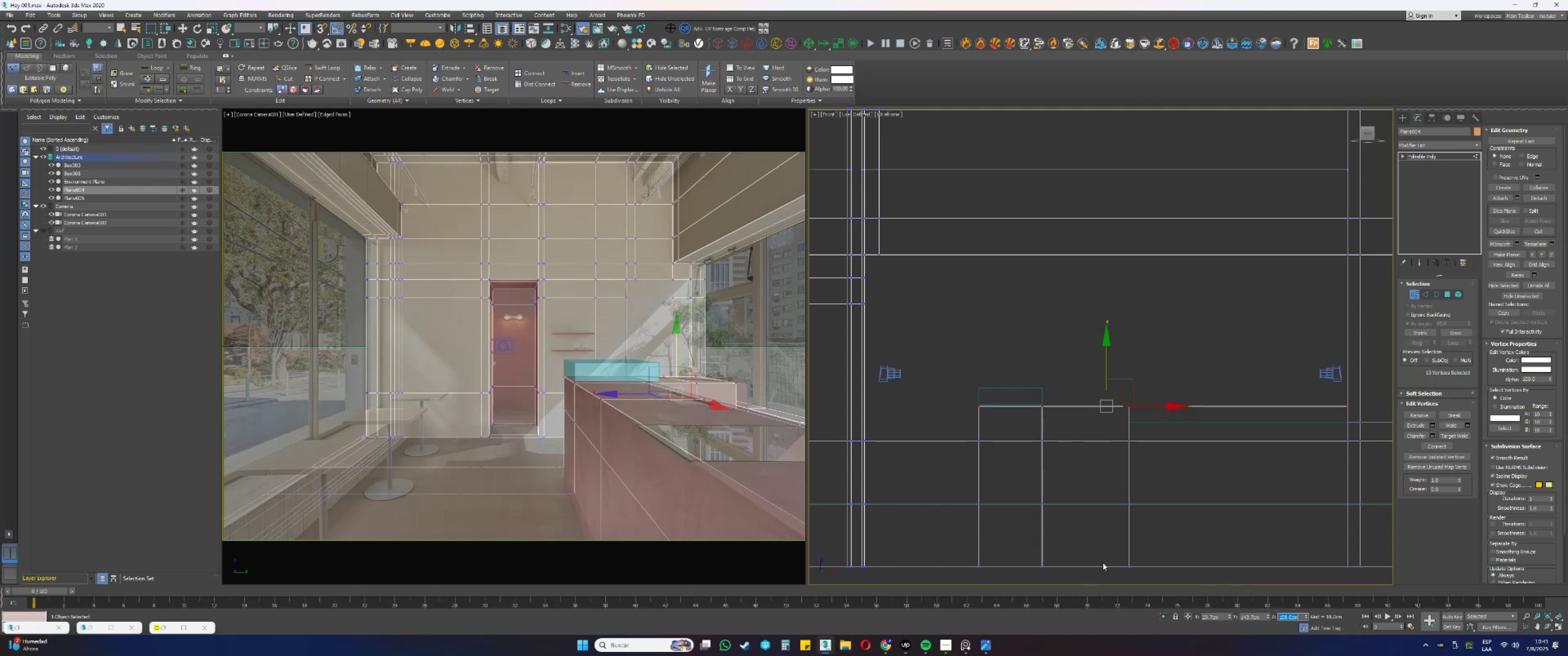 
wait(7.08)
 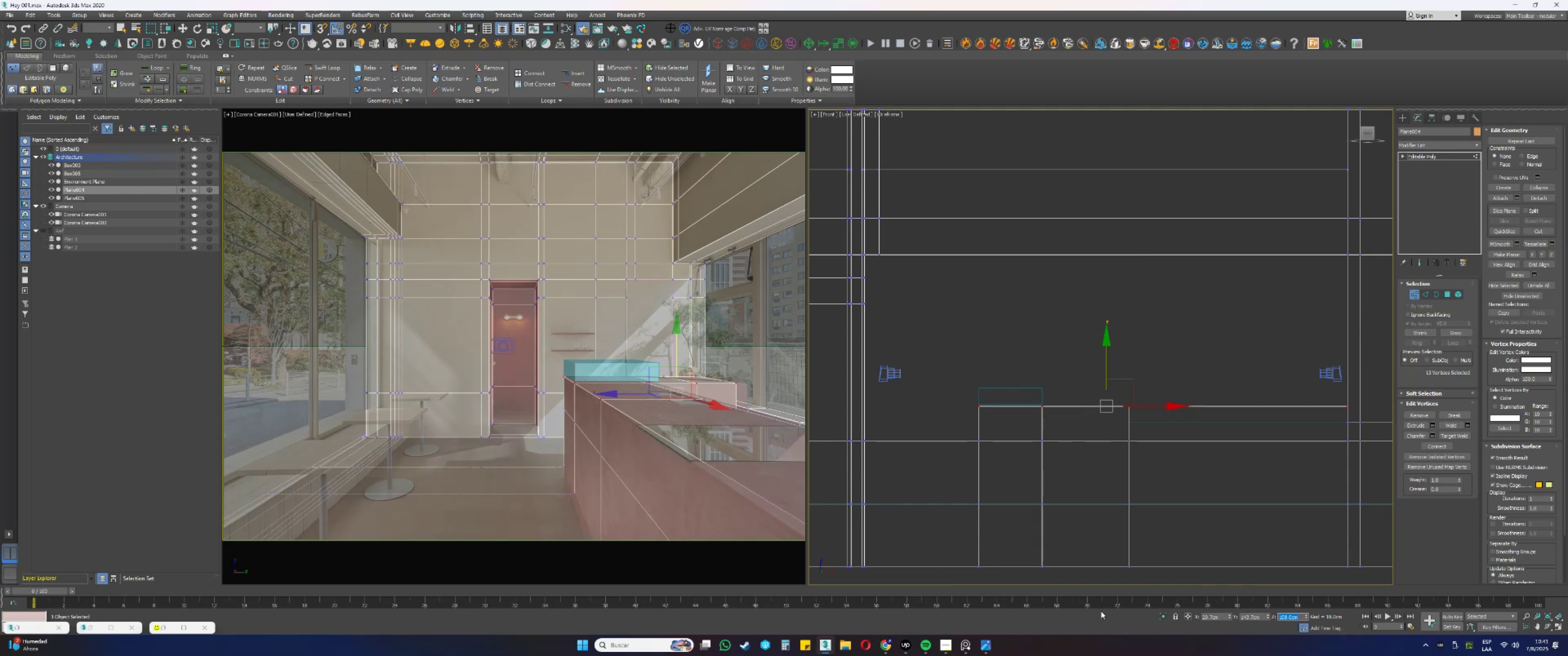 
left_click([12, 16])
 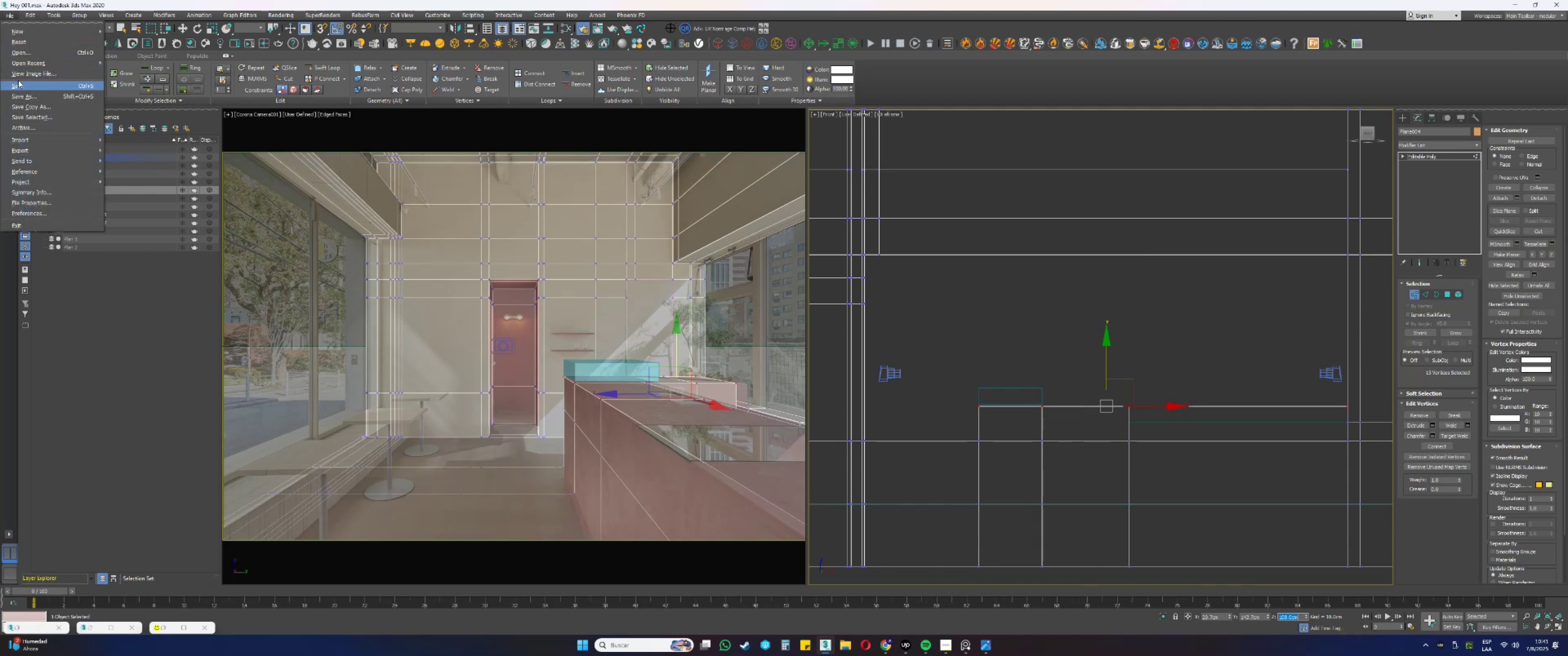 
left_click([17, 83])
 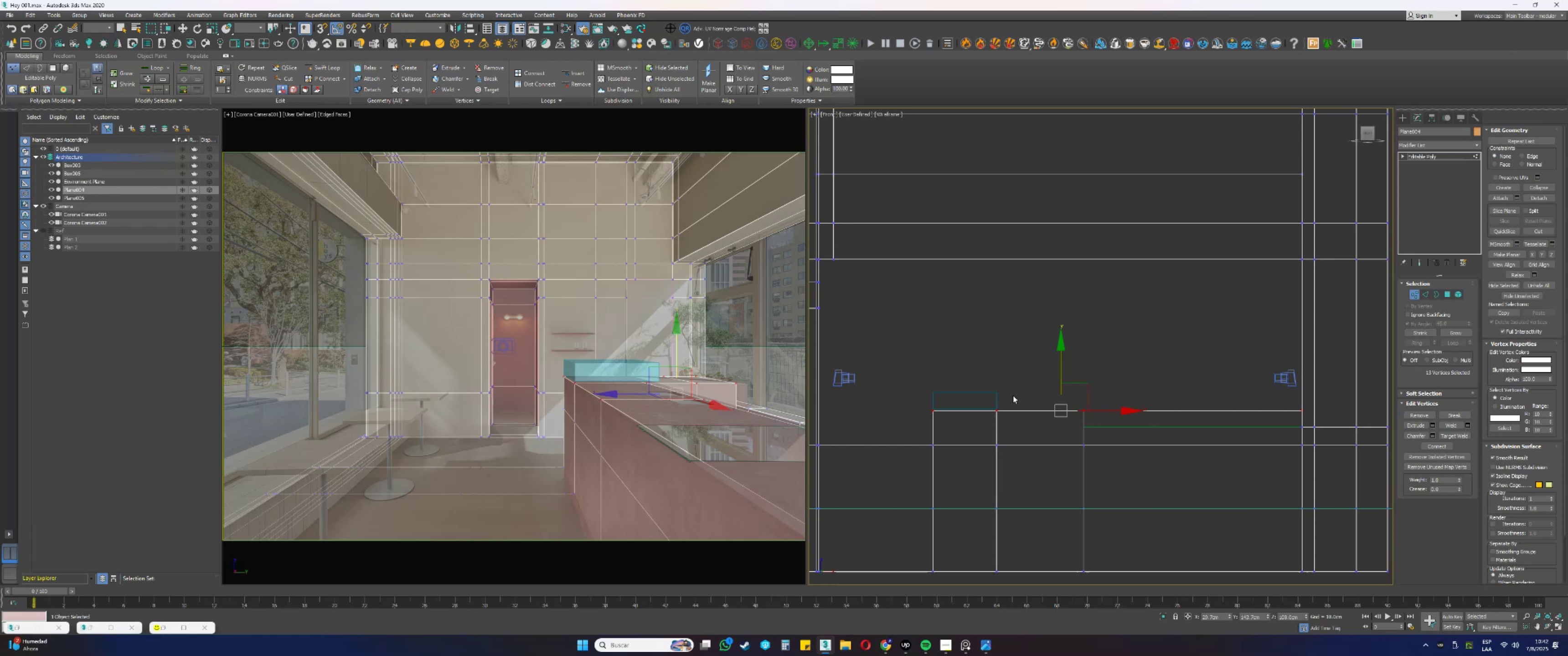 
wait(96.57)
 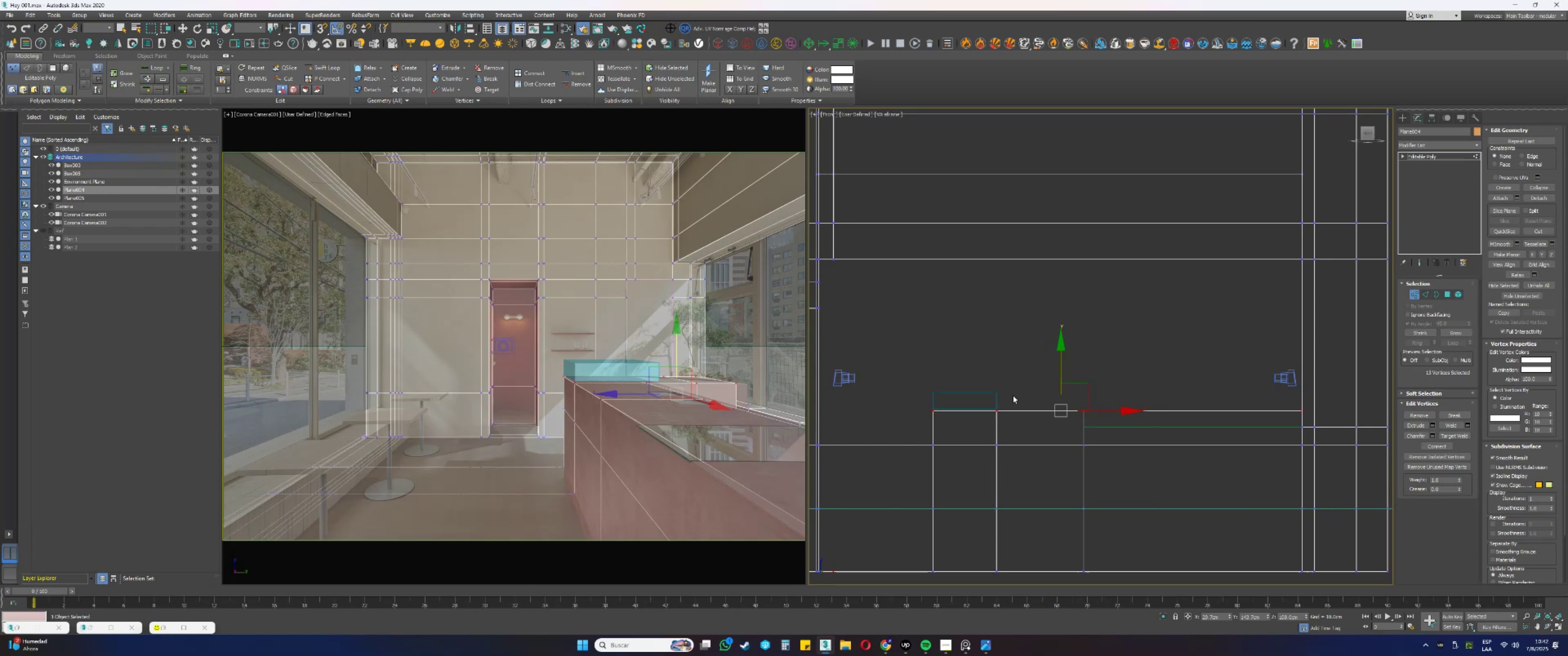 
scroll: coordinate [1018, 389], scroll_direction: down, amount: 4.0
 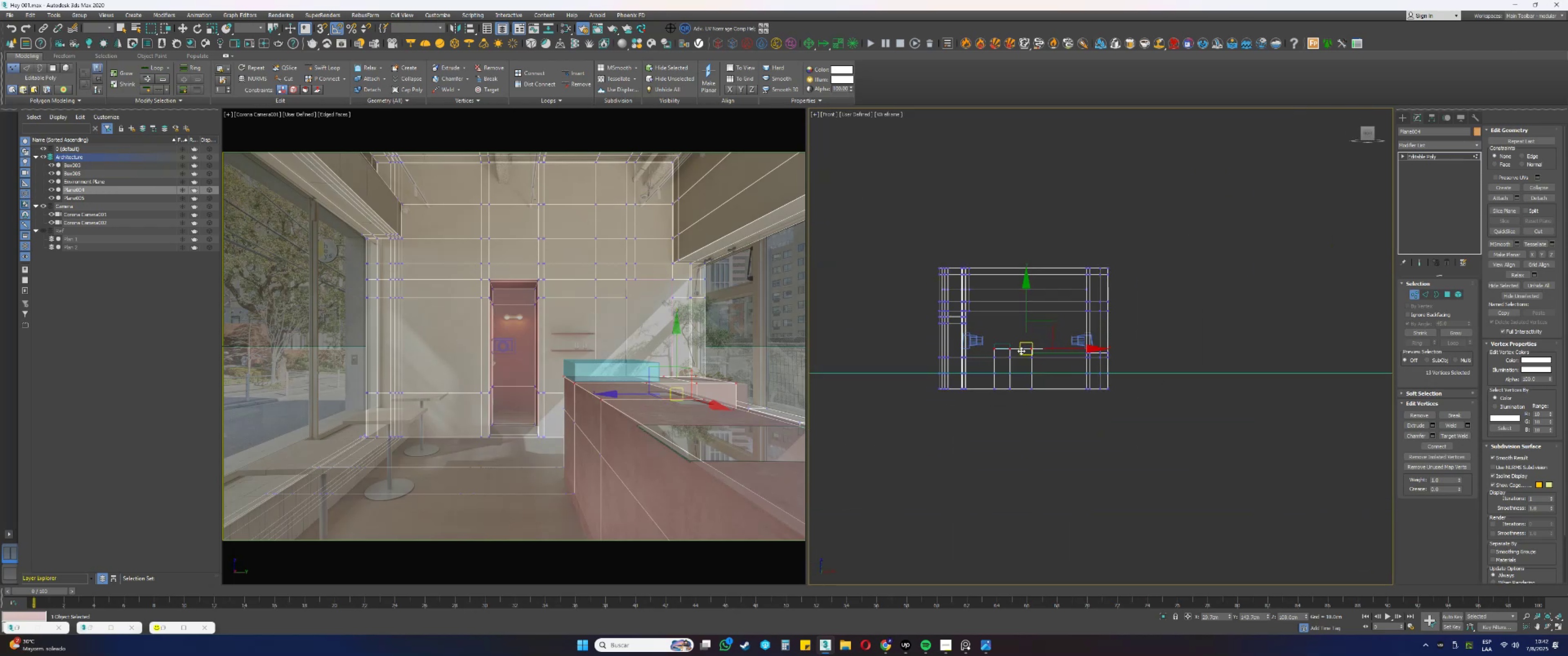 
type(tz)
 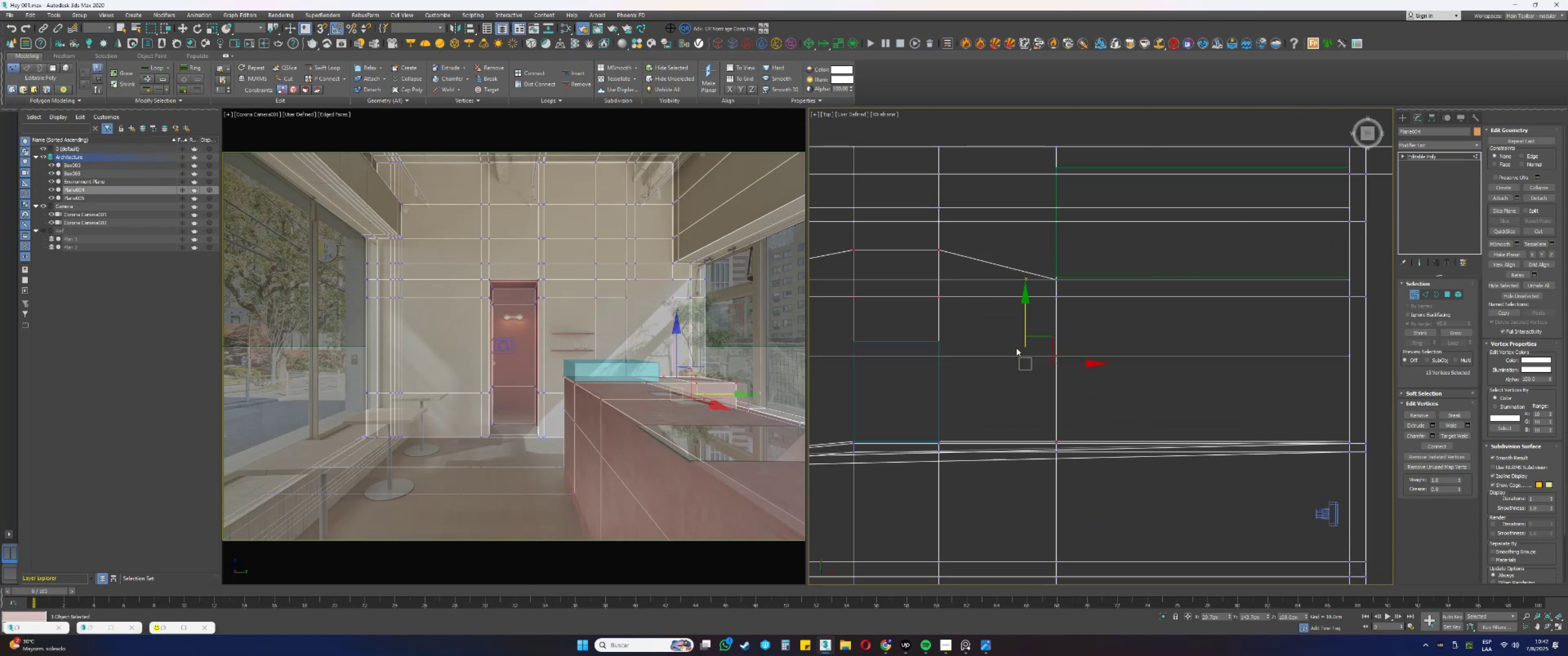 
scroll: coordinate [1030, 331], scroll_direction: down, amount: 2.0
 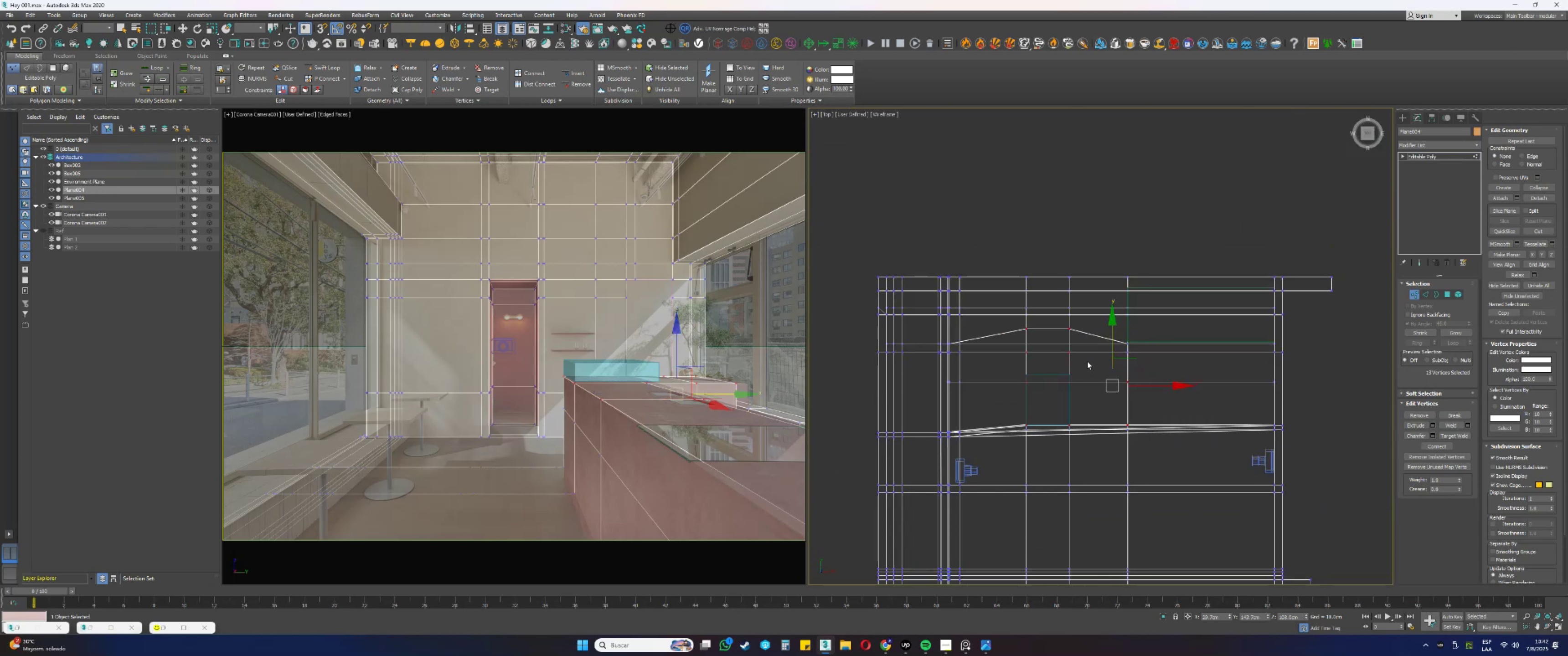 
scroll: coordinate [1032, 315], scroll_direction: up, amount: 2.0
 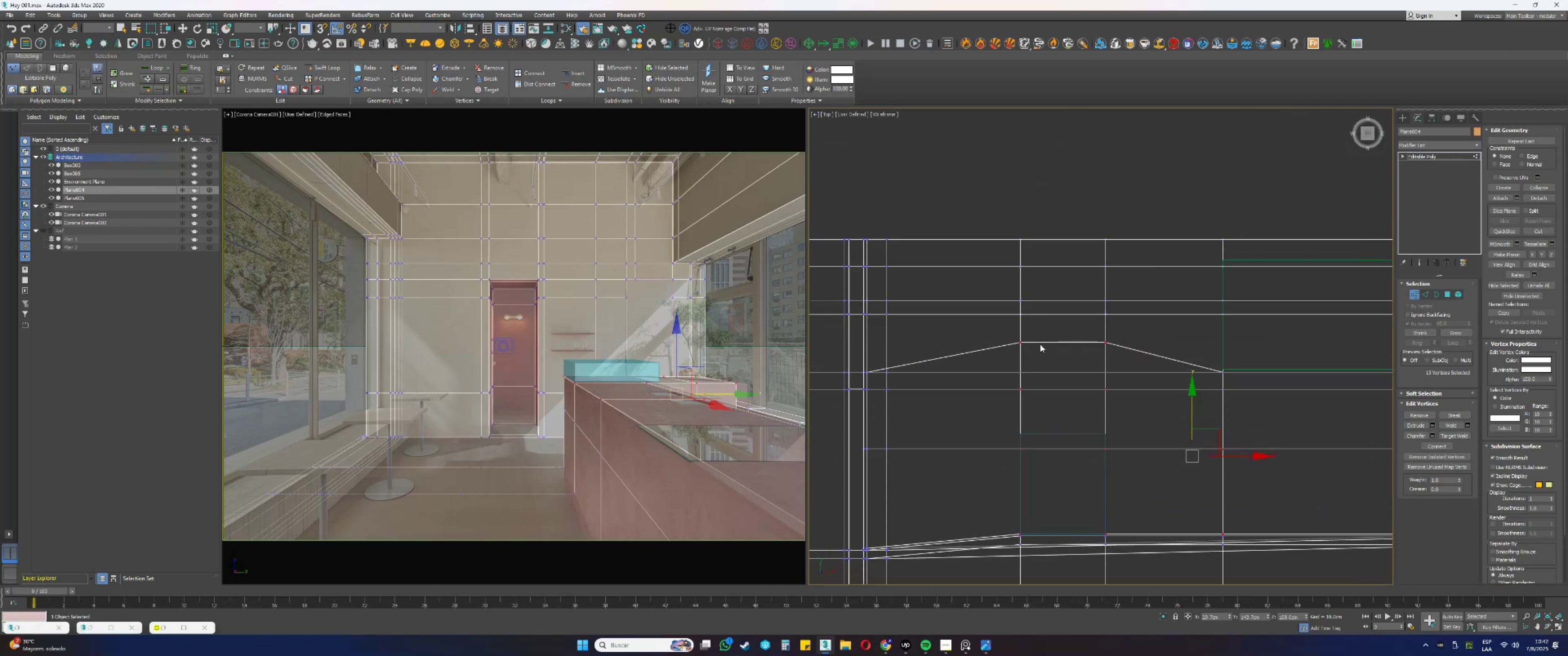 
scroll: coordinate [1040, 339], scroll_direction: down, amount: 4.0
 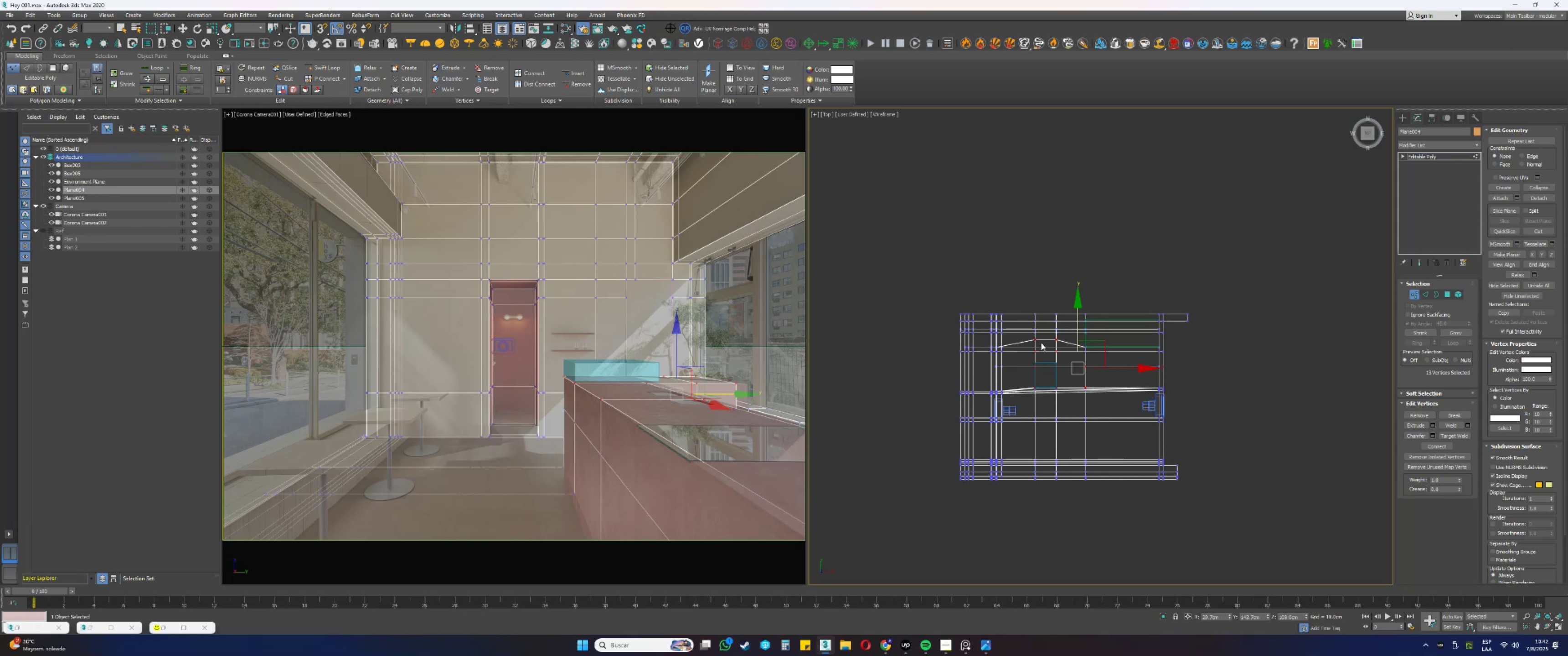 
scroll: coordinate [1041, 332], scroll_direction: up, amount: 3.0
 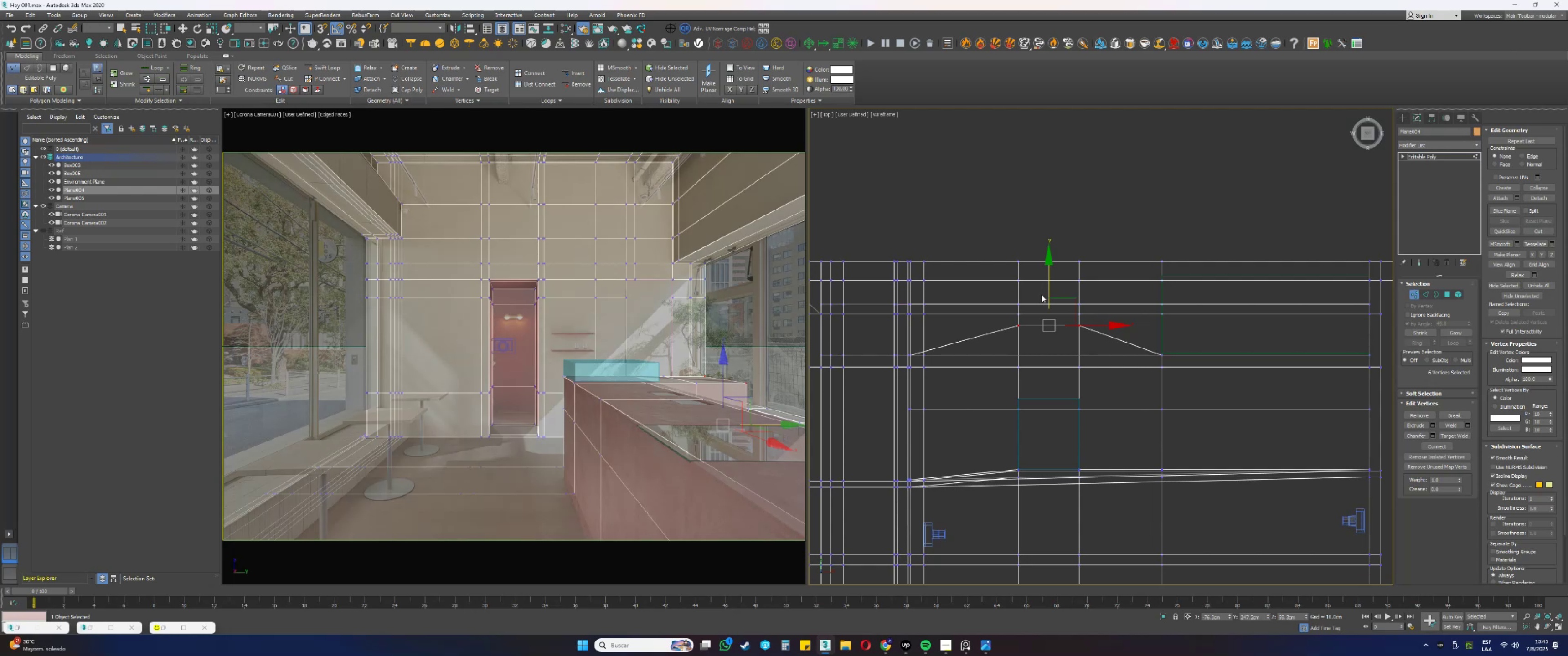 
wait(29.24)
 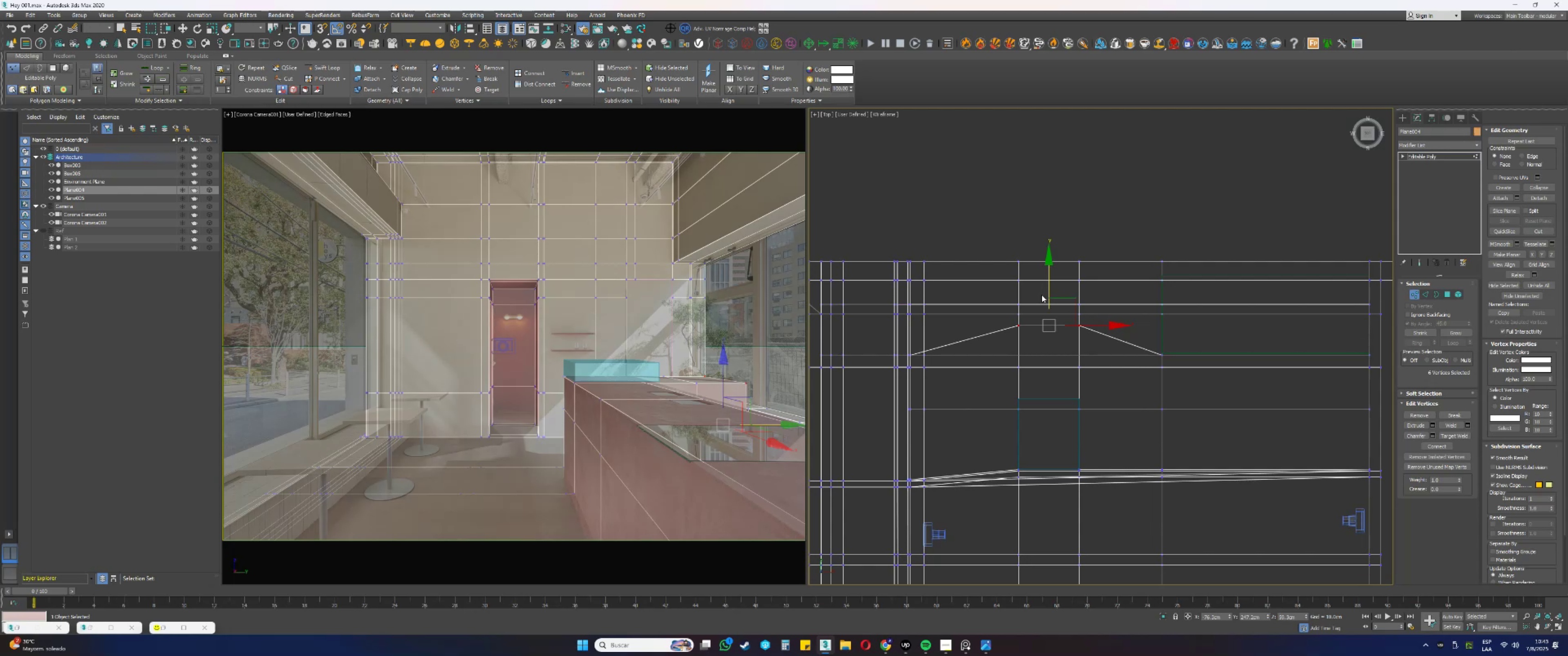 
scroll: coordinate [1031, 302], scroll_direction: up, amount: 1.0
 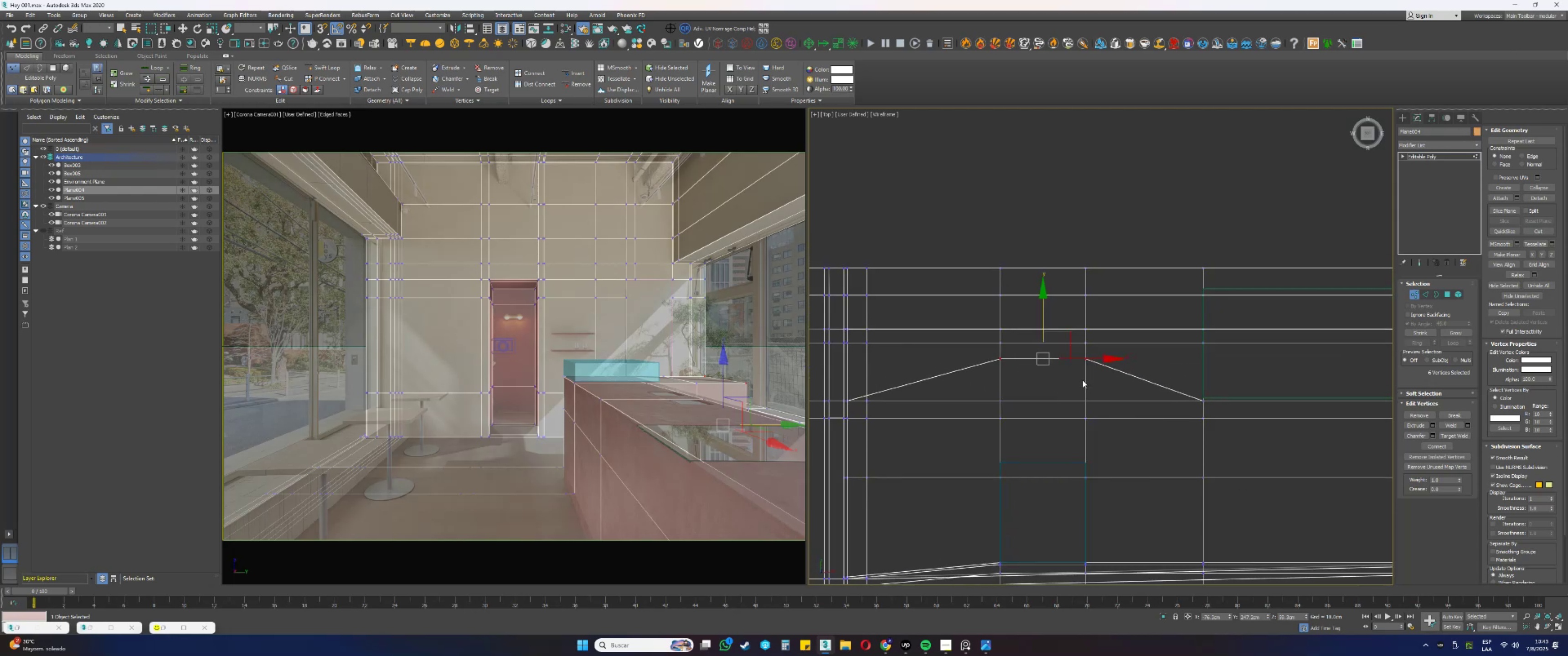 
wait(6.13)
 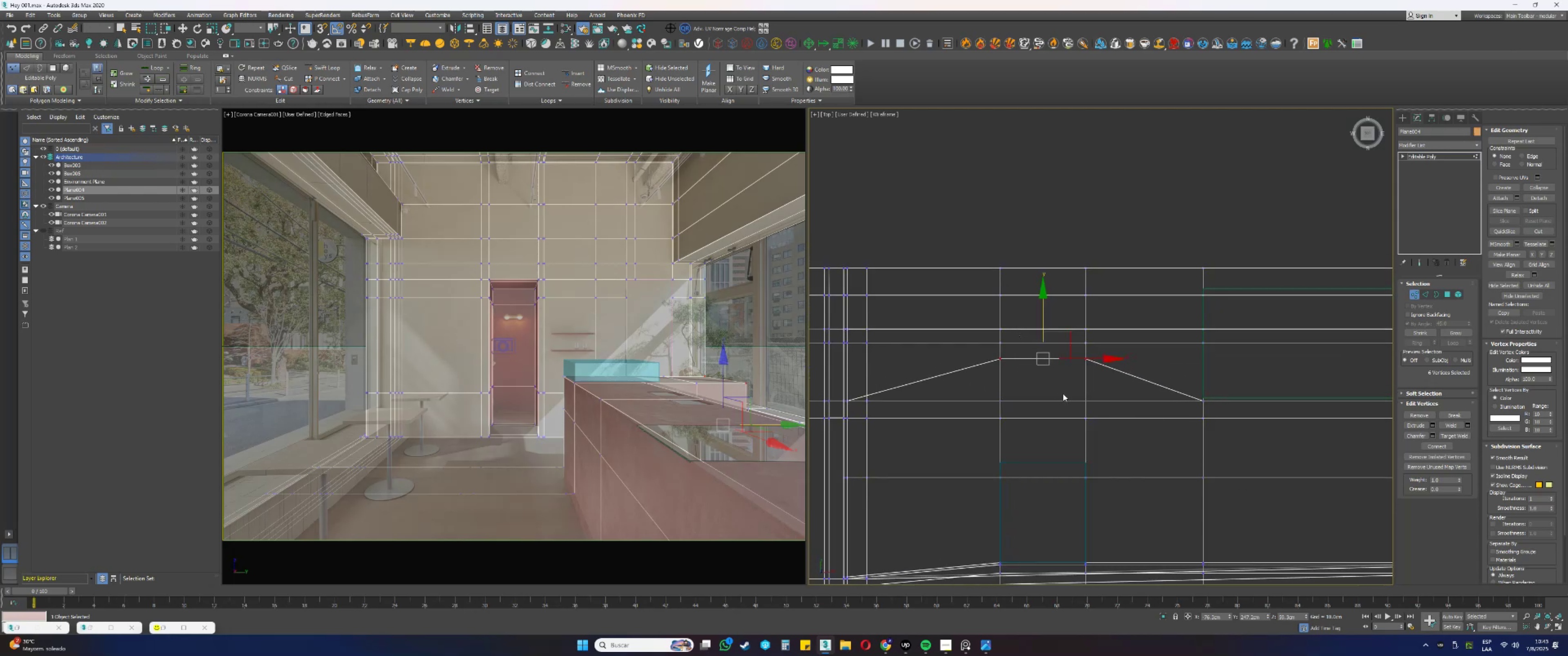 
scroll: coordinate [1301, 307], scroll_direction: down, amount: 2.0
 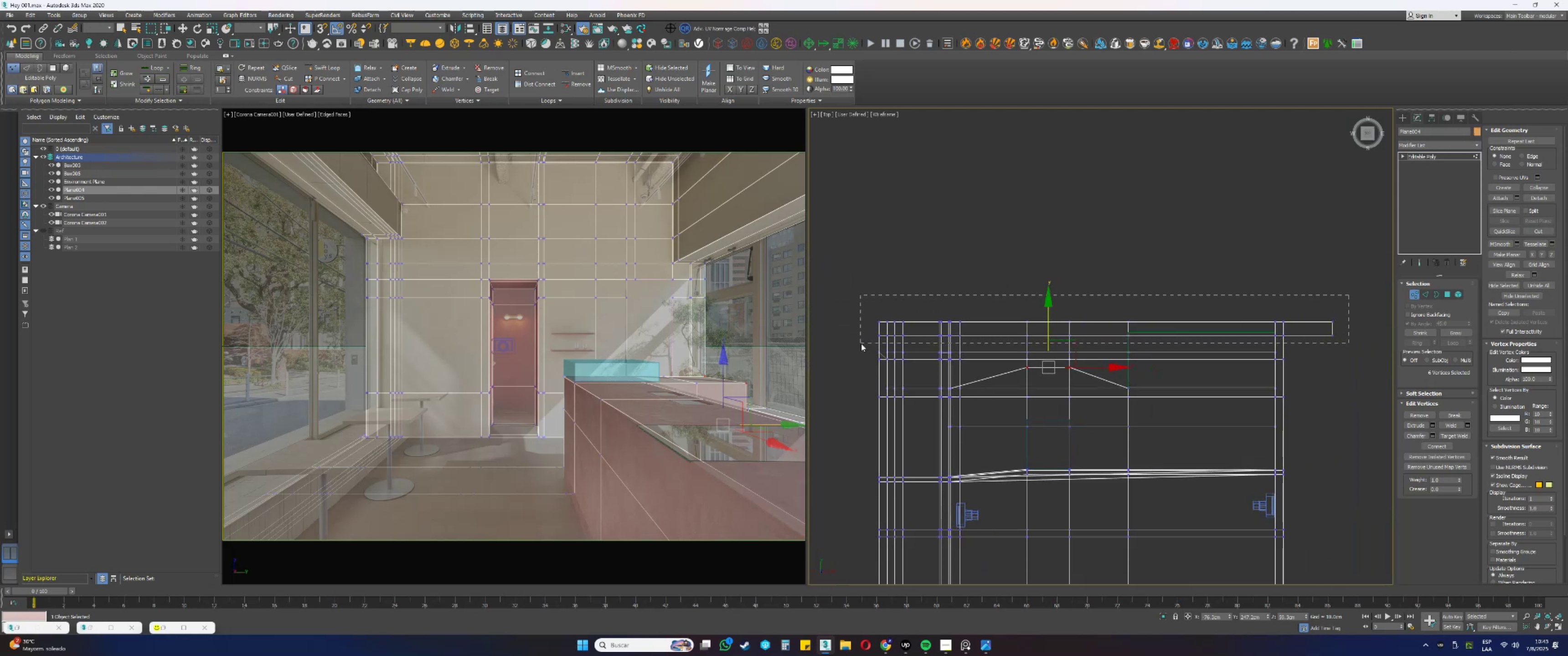 
scroll: coordinate [1039, 297], scroll_direction: up, amount: 2.0
 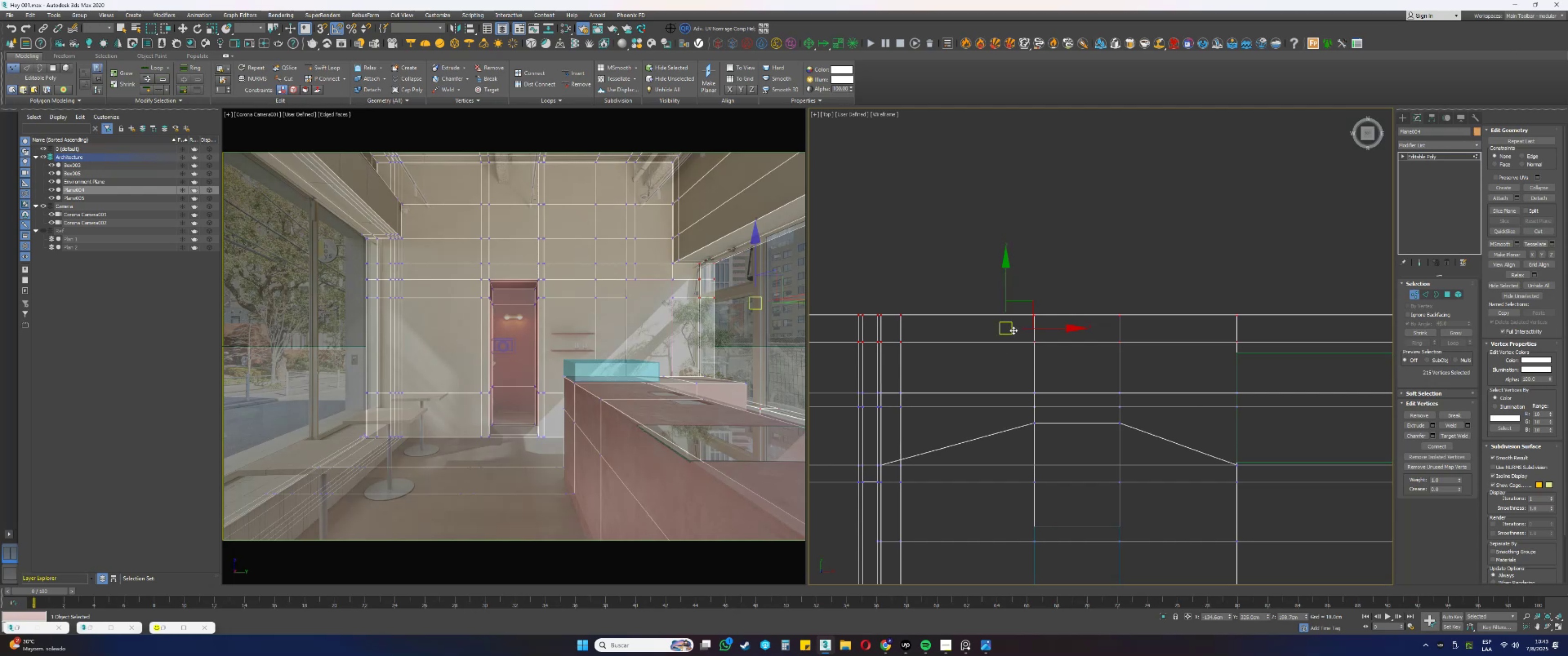 
wait(25.35)
 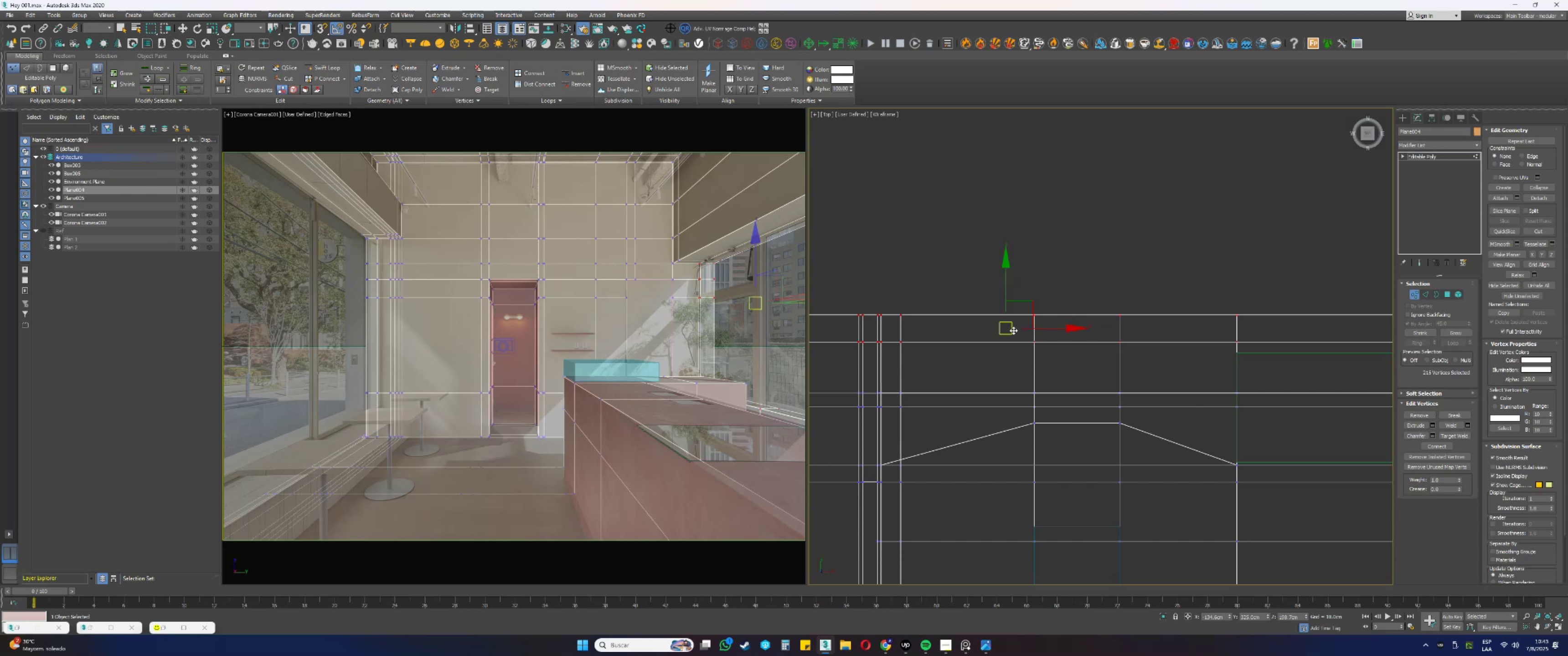 
type(fz)
 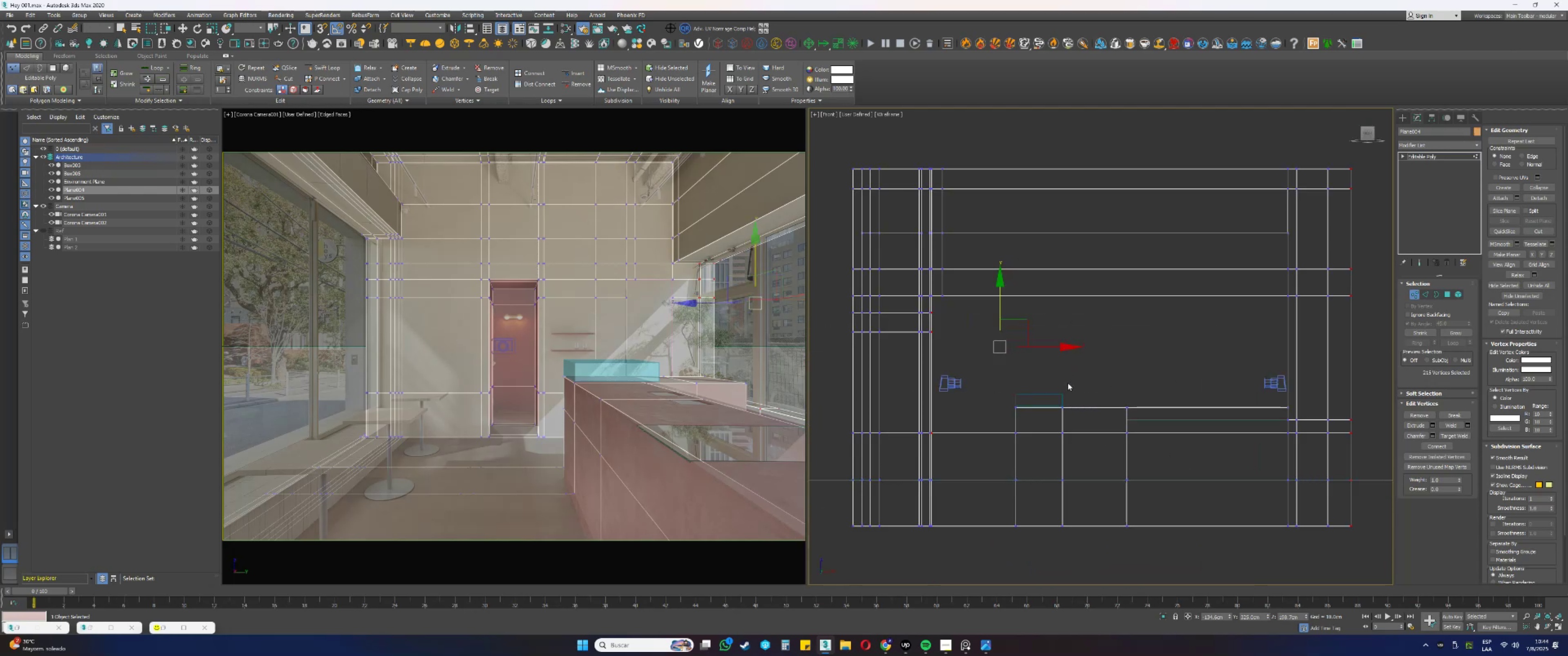 
scroll: coordinate [1109, 392], scroll_direction: down, amount: 1.0
 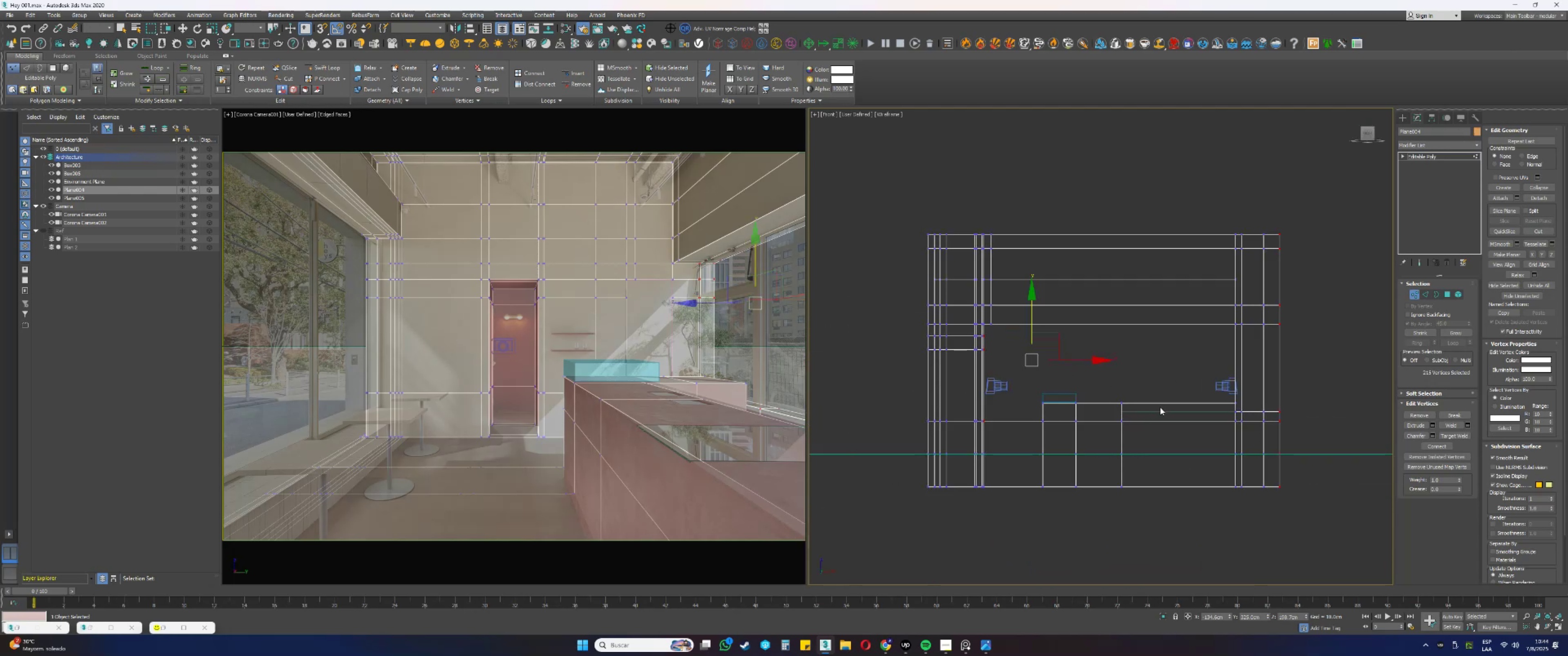 
hold_key(key=AltLeft, duration=0.44)
 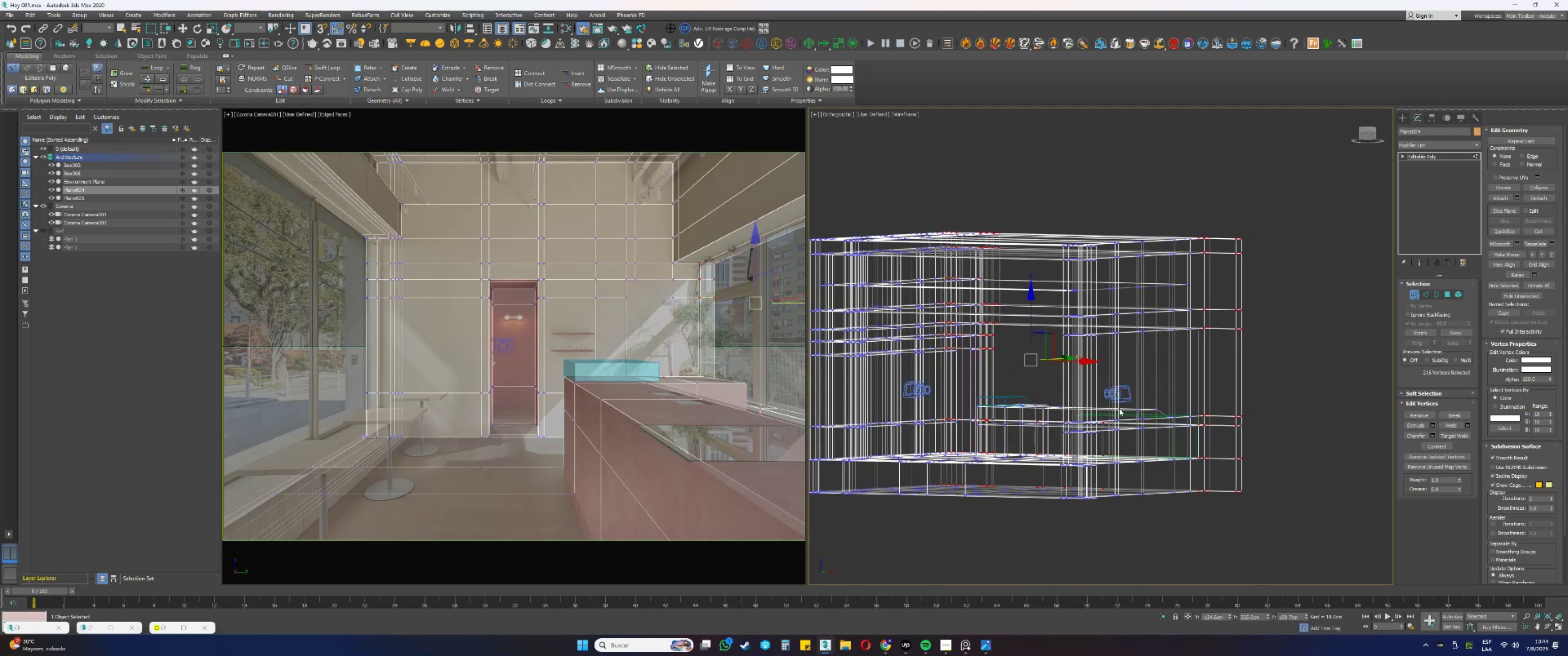 
key(F3)
 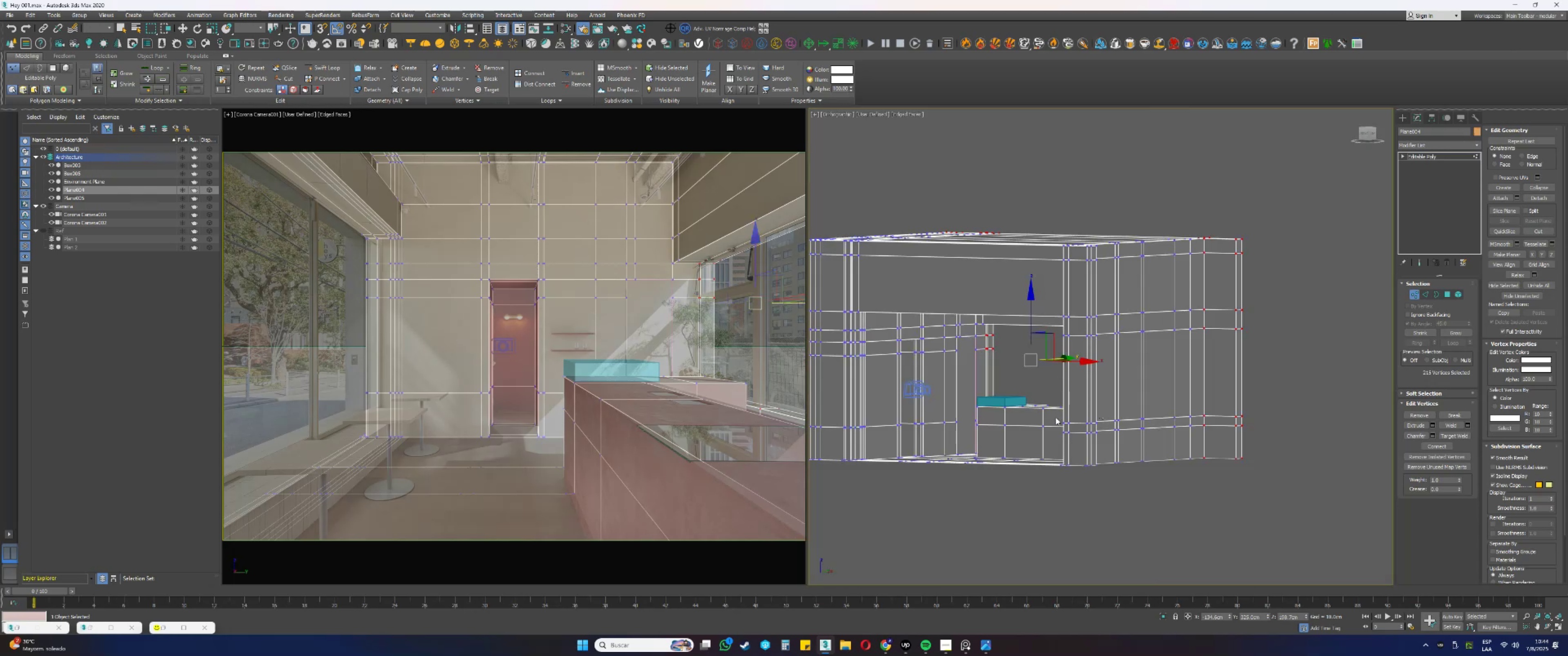 
hold_key(key=AltLeft, duration=1.14)
 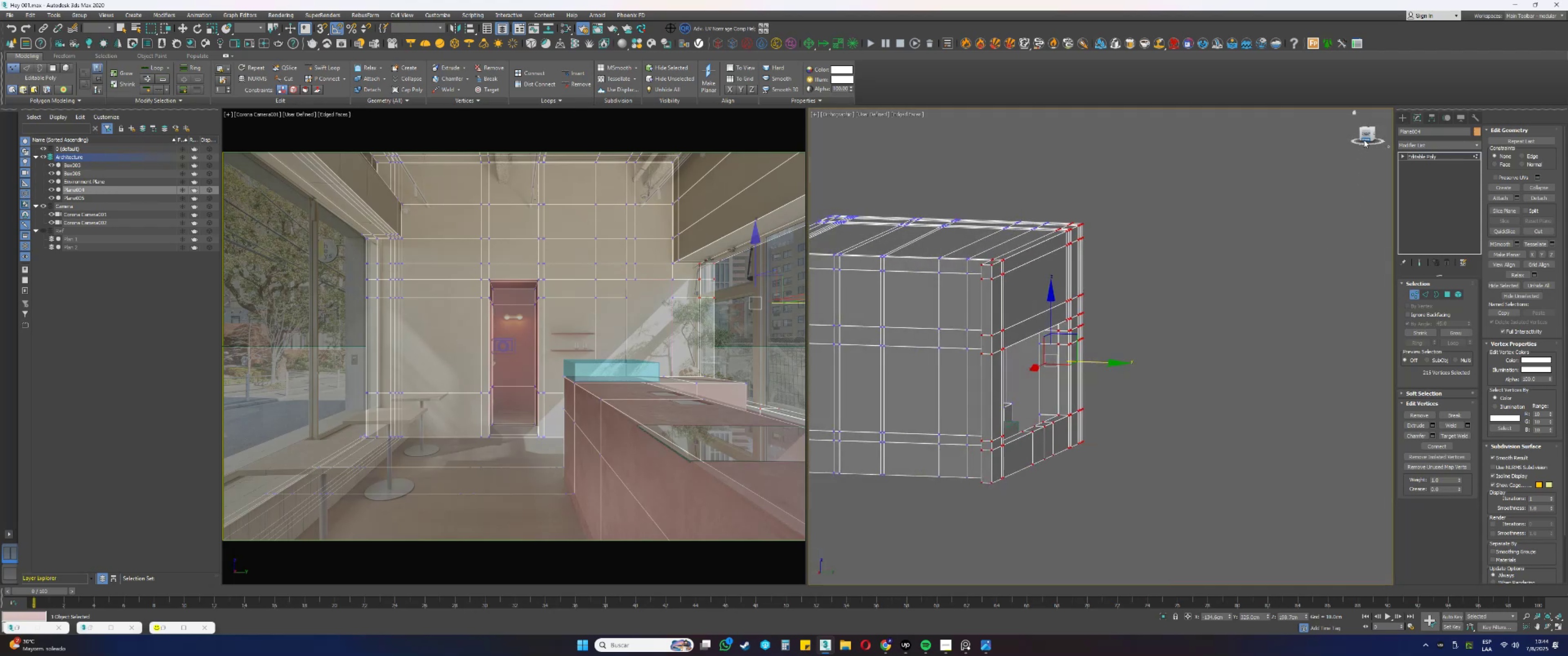 
left_click([1366, 136])
 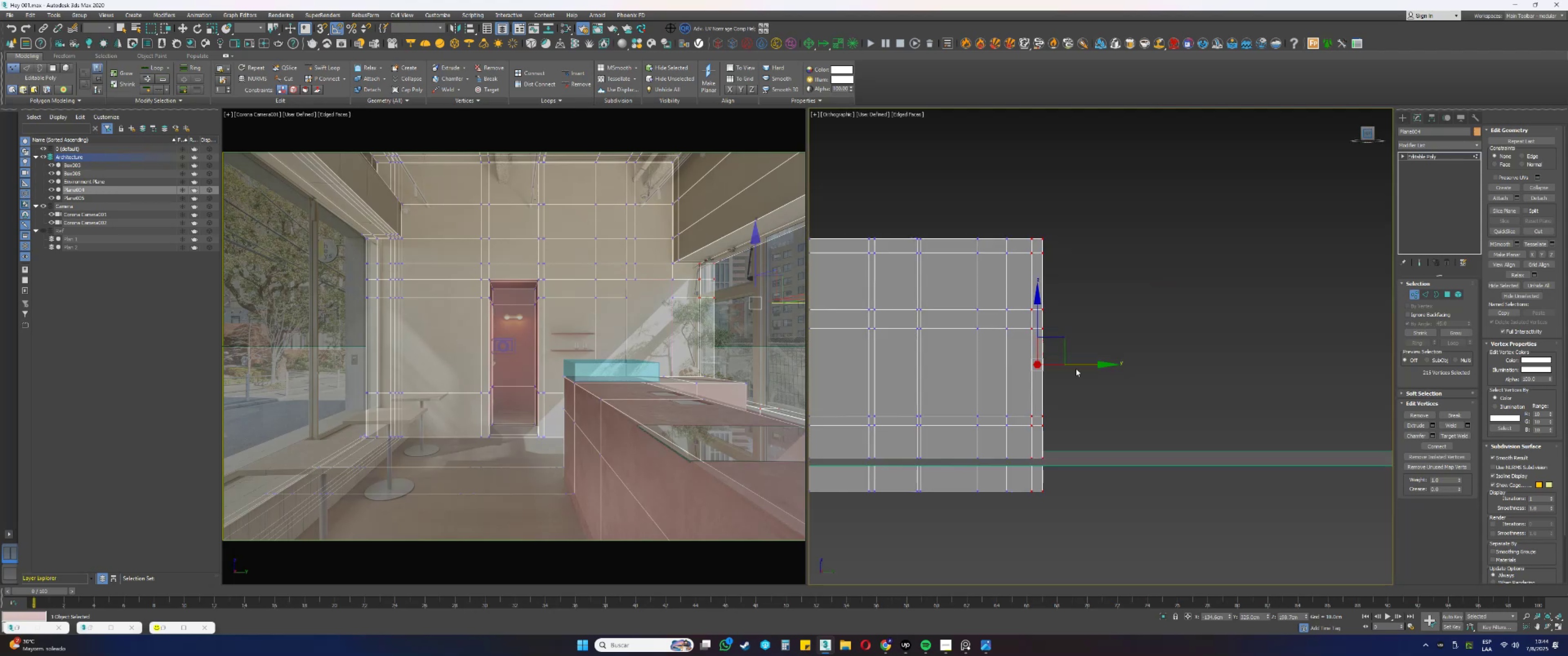 
key(F3)
 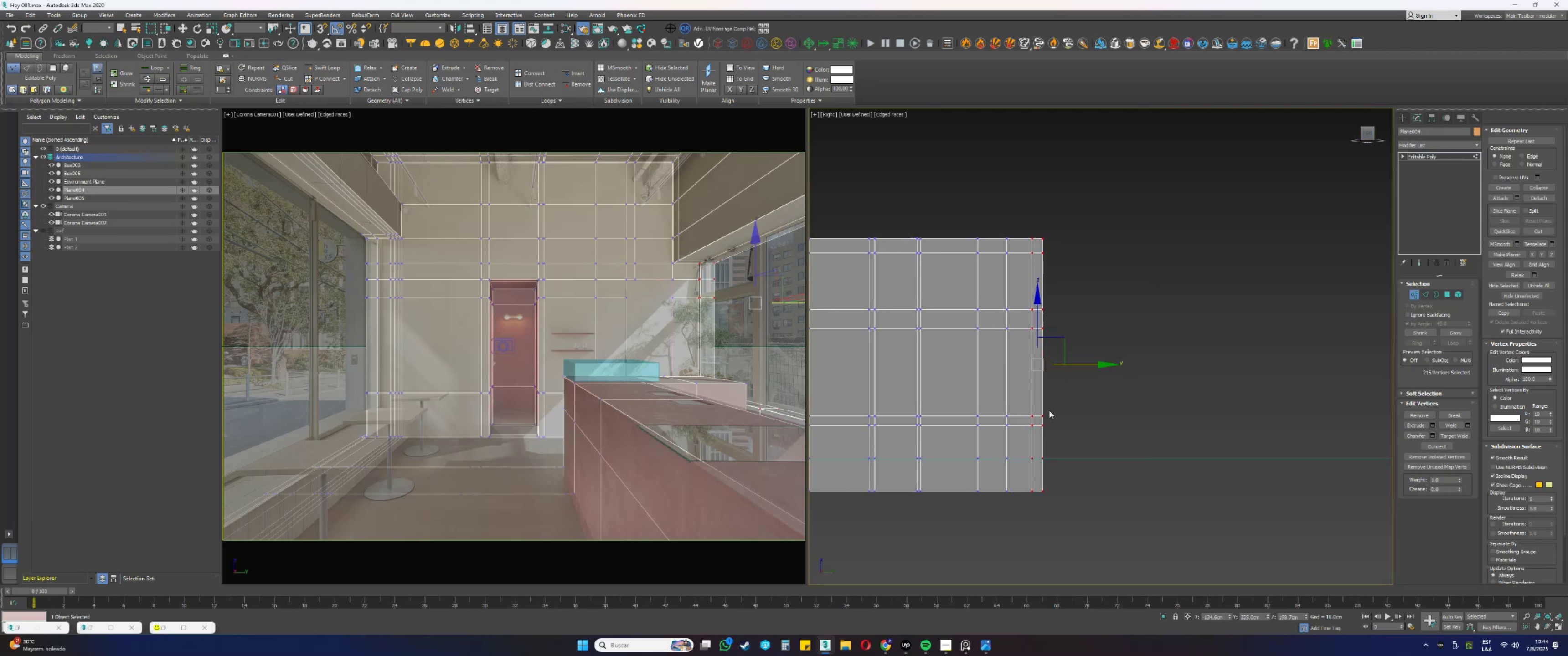 
scroll: coordinate [1037, 430], scroll_direction: up, amount: 3.0
 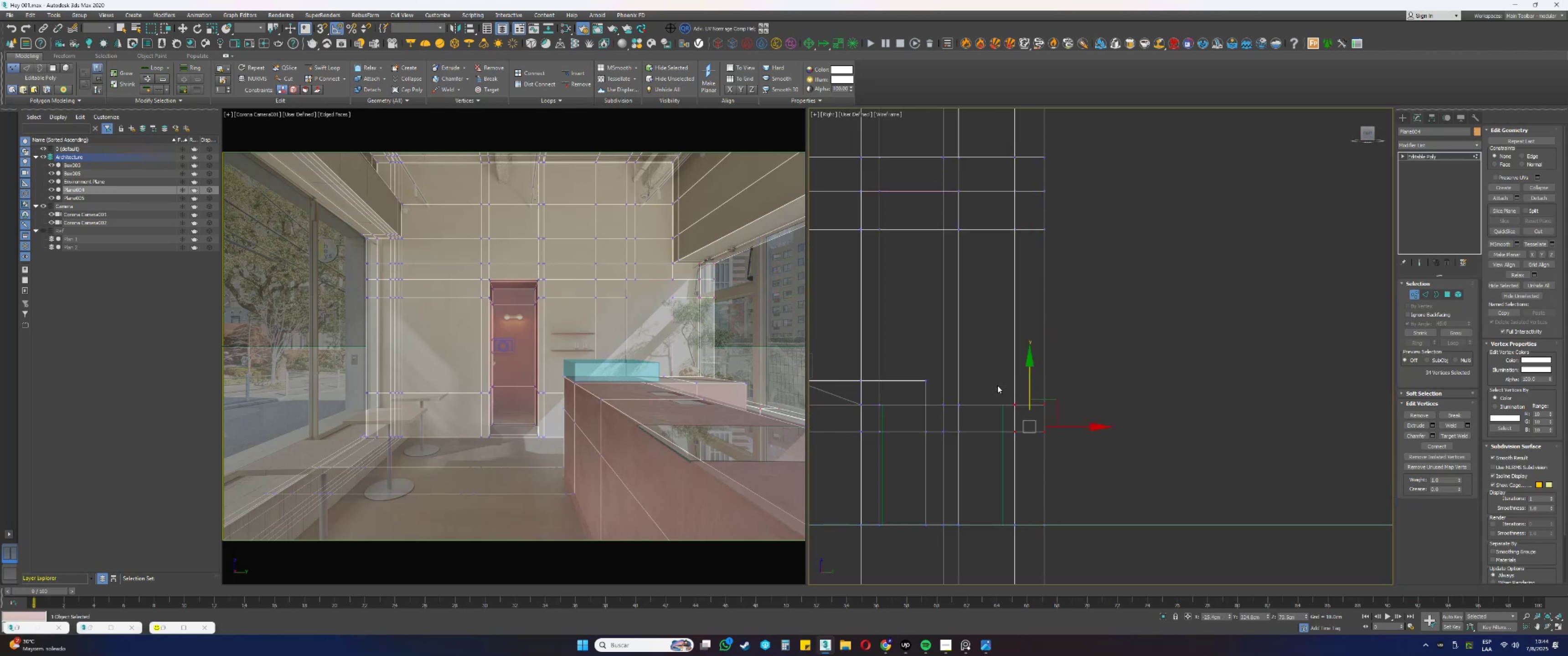 
hold_key(key=AltLeft, duration=0.3)
scroll: coordinate [1050, 400], scroll_direction: up, amount: 1.0
 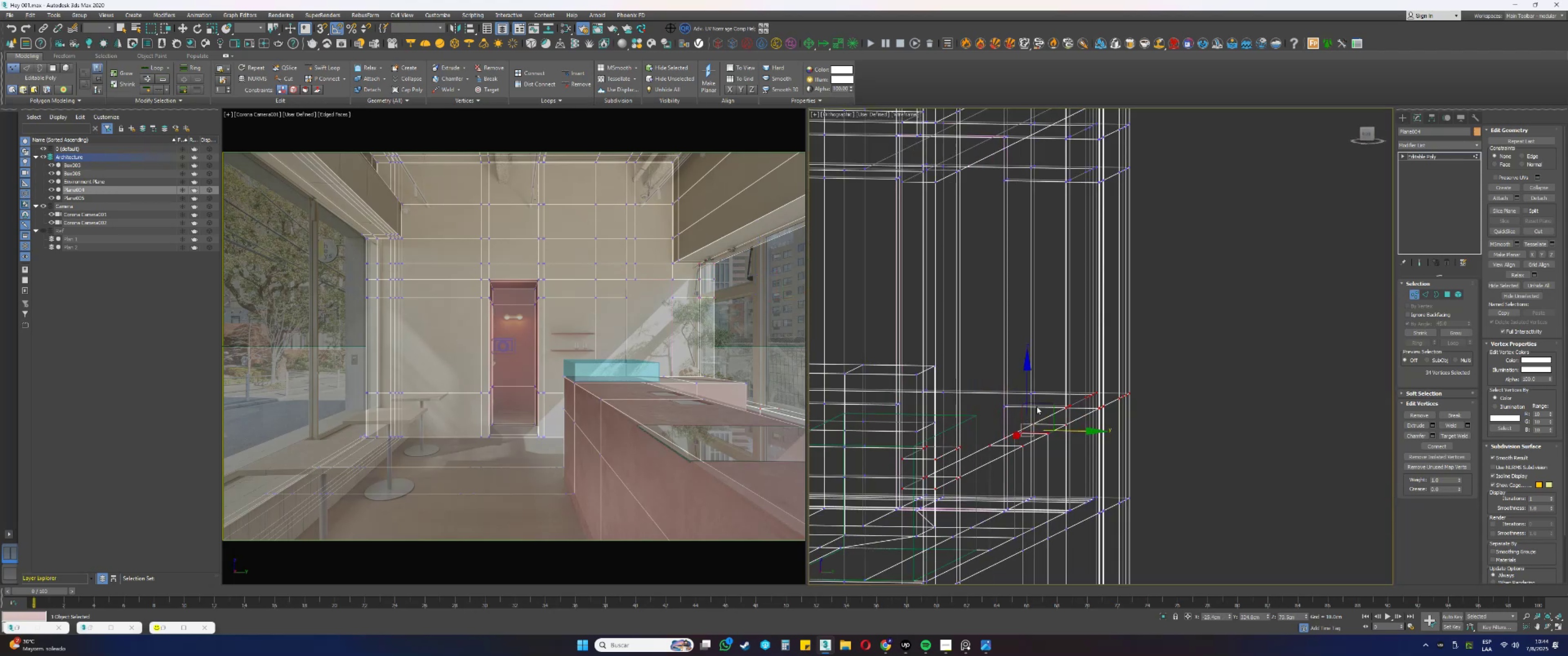 
key(F3)
 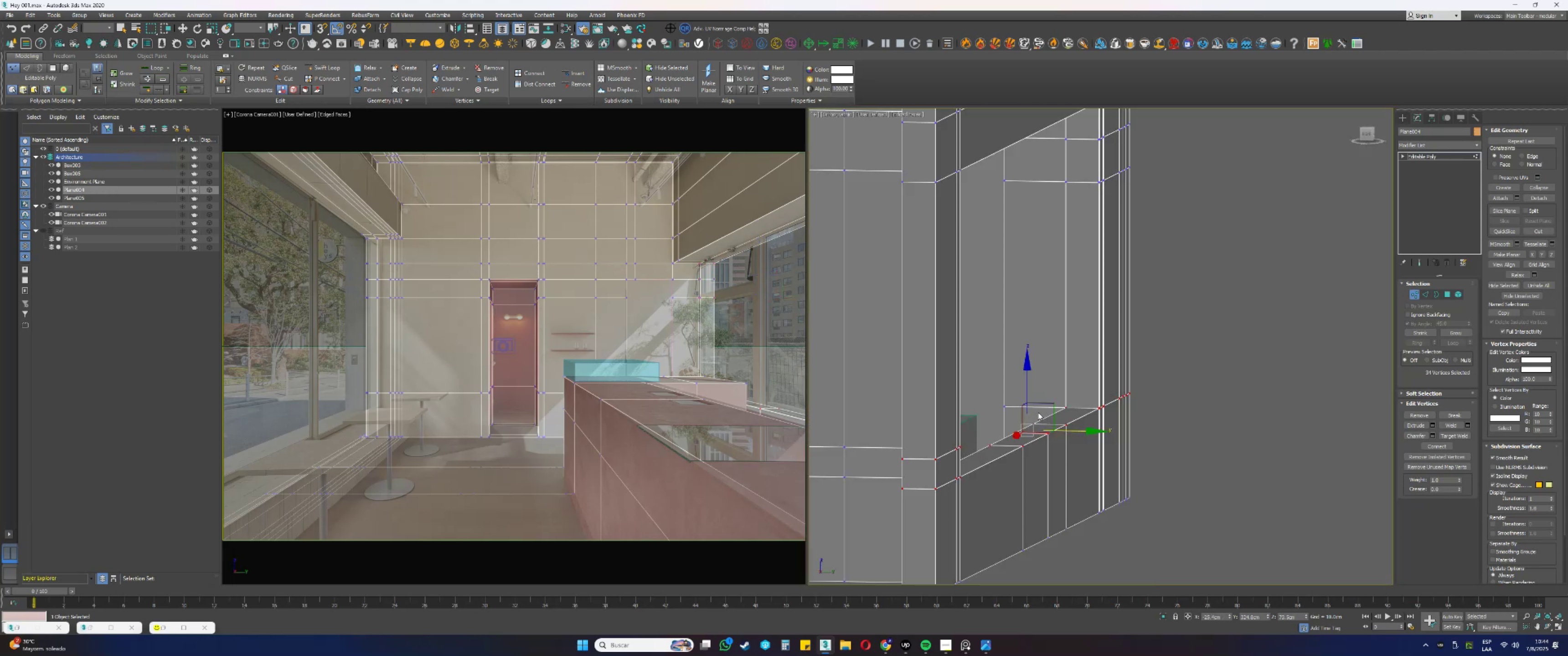 
scroll: coordinate [1040, 416], scroll_direction: up, amount: 1.0
 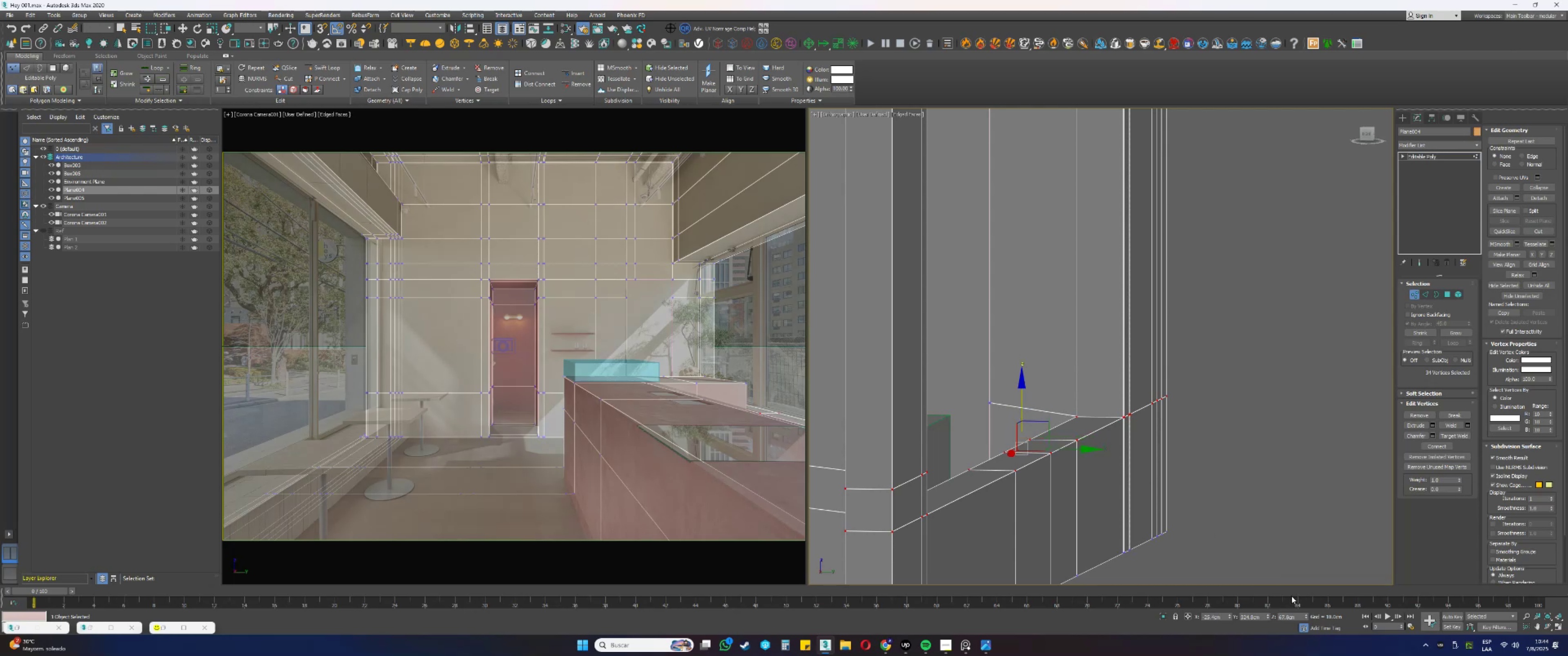 
wait(7.77)
 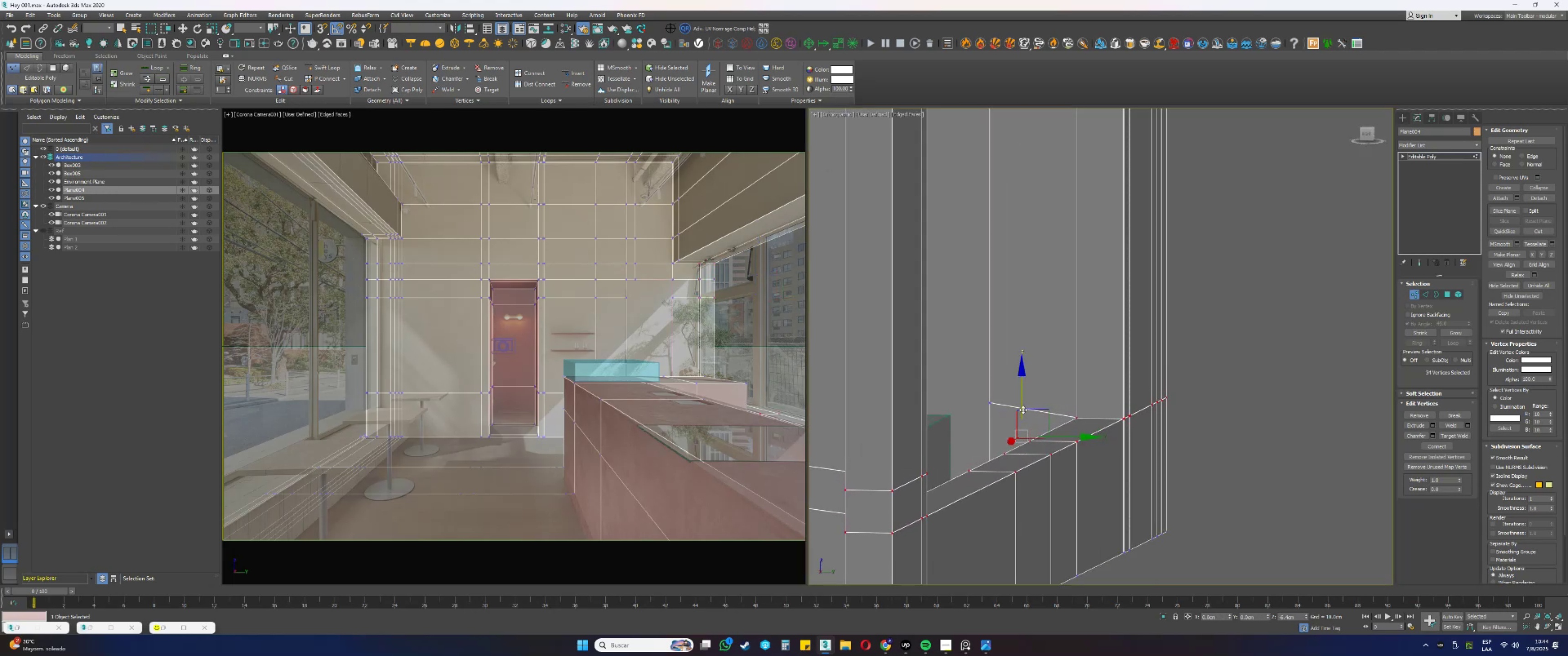 
key(Numpad6)
 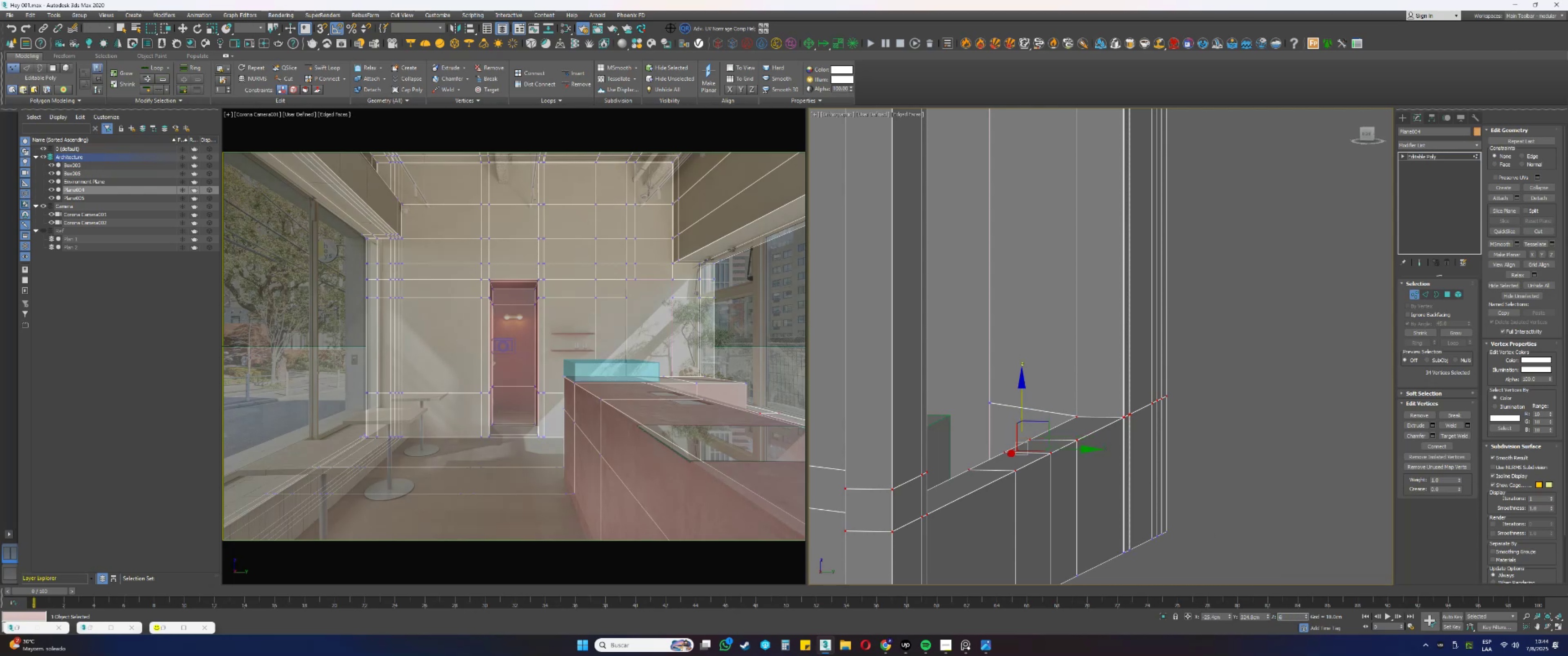 
key(Numpad8)
 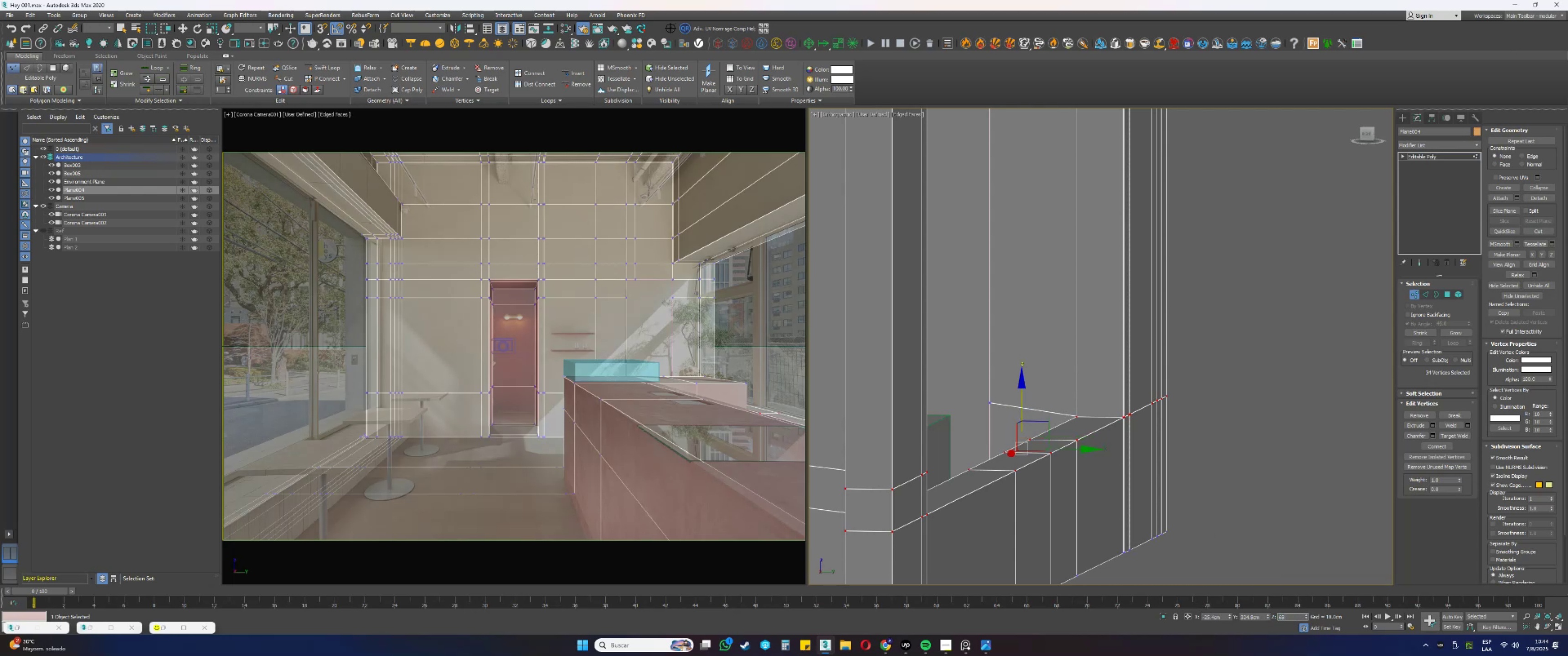 
key(NumpadEnter)
 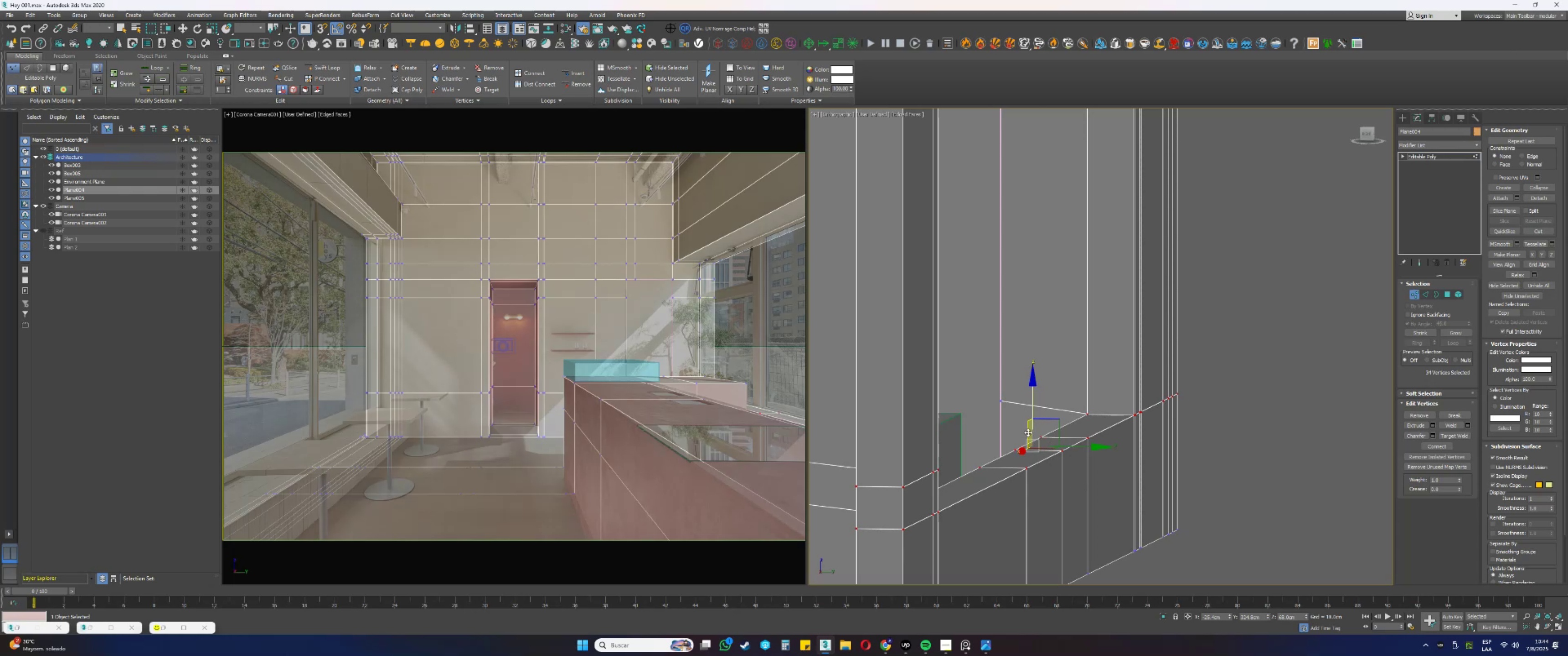 
wait(13.08)
 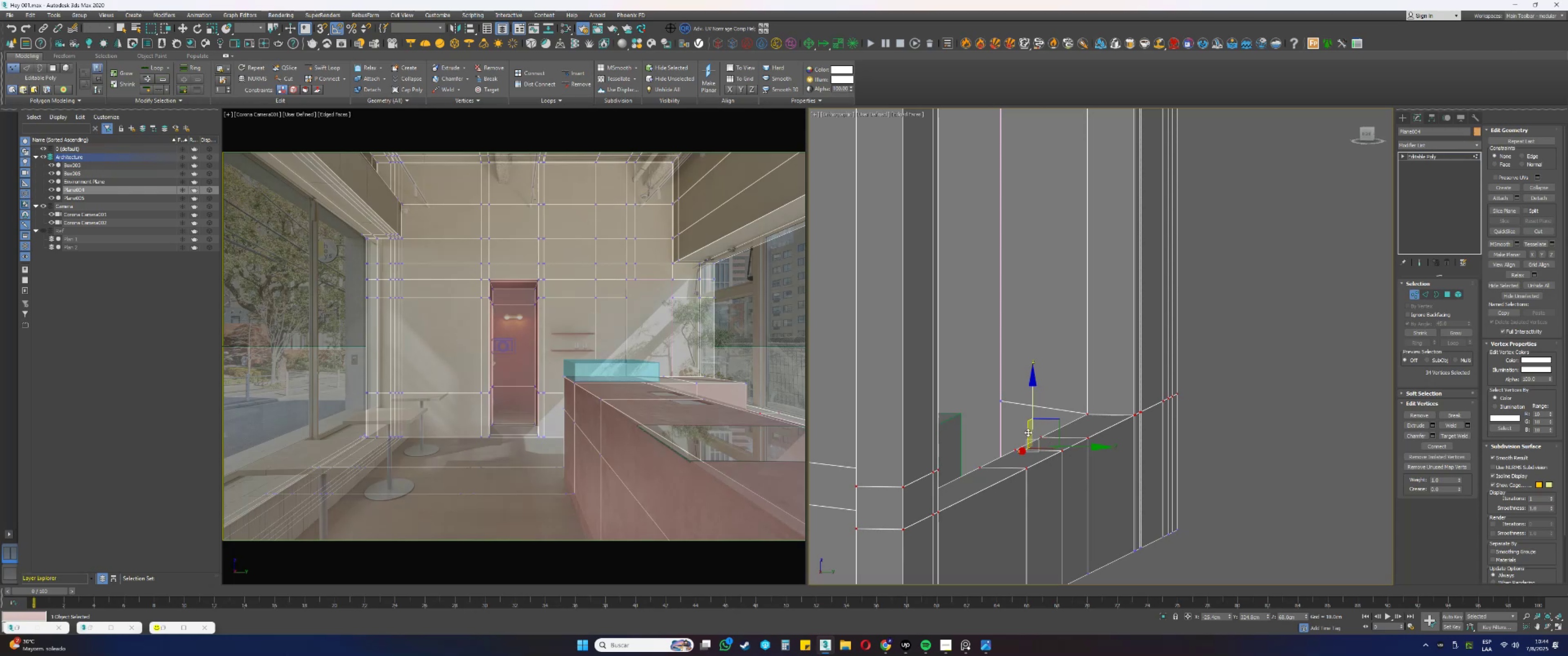 
scroll: coordinate [987, 372], scroll_direction: down, amount: 2.0
 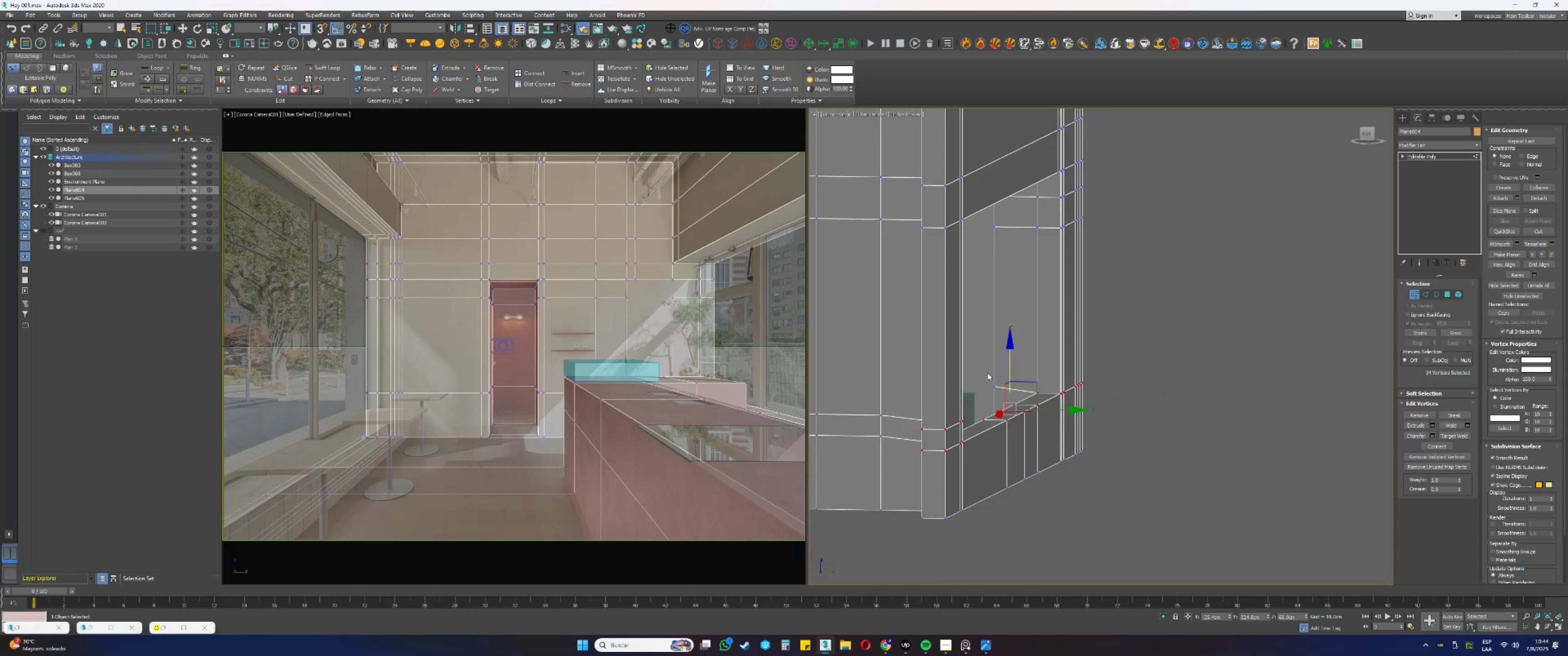 
hold_key(key=AltLeft, duration=0.39)
 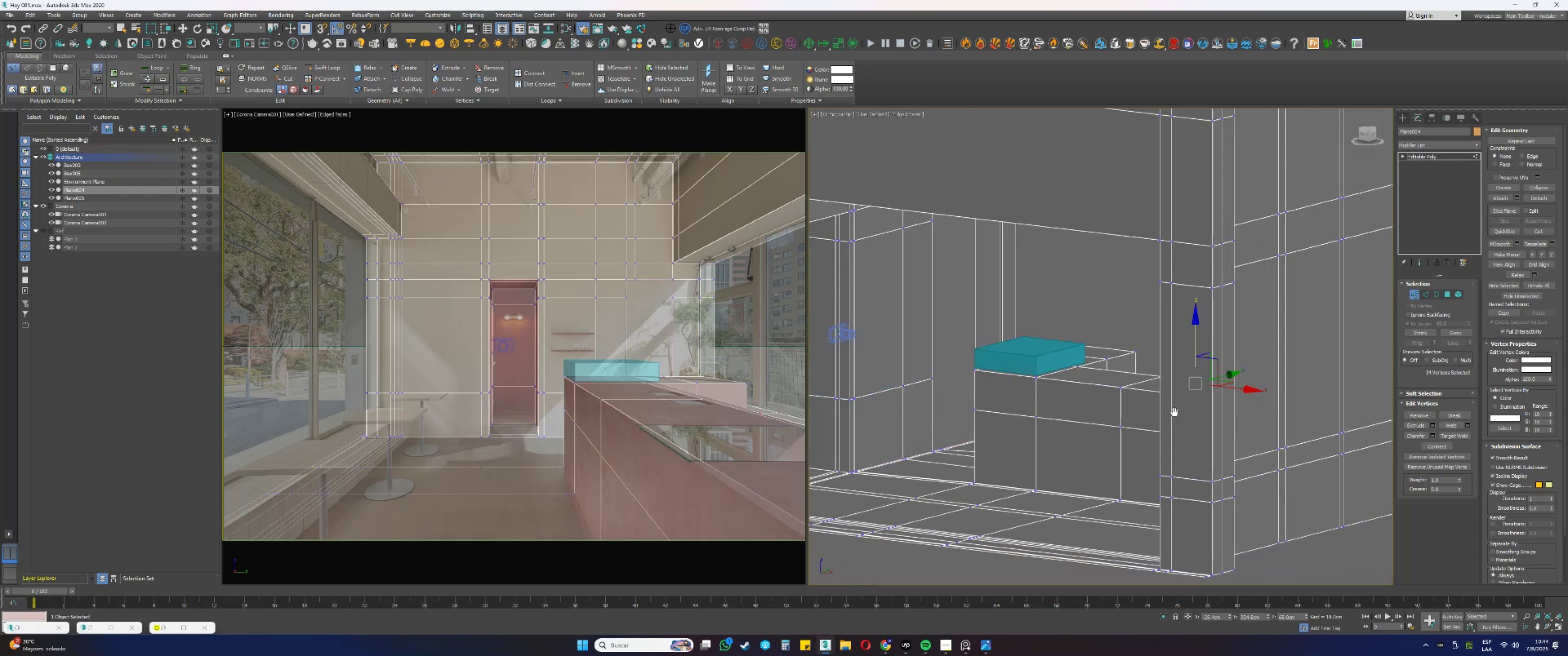 
key(Alt+AltLeft)
 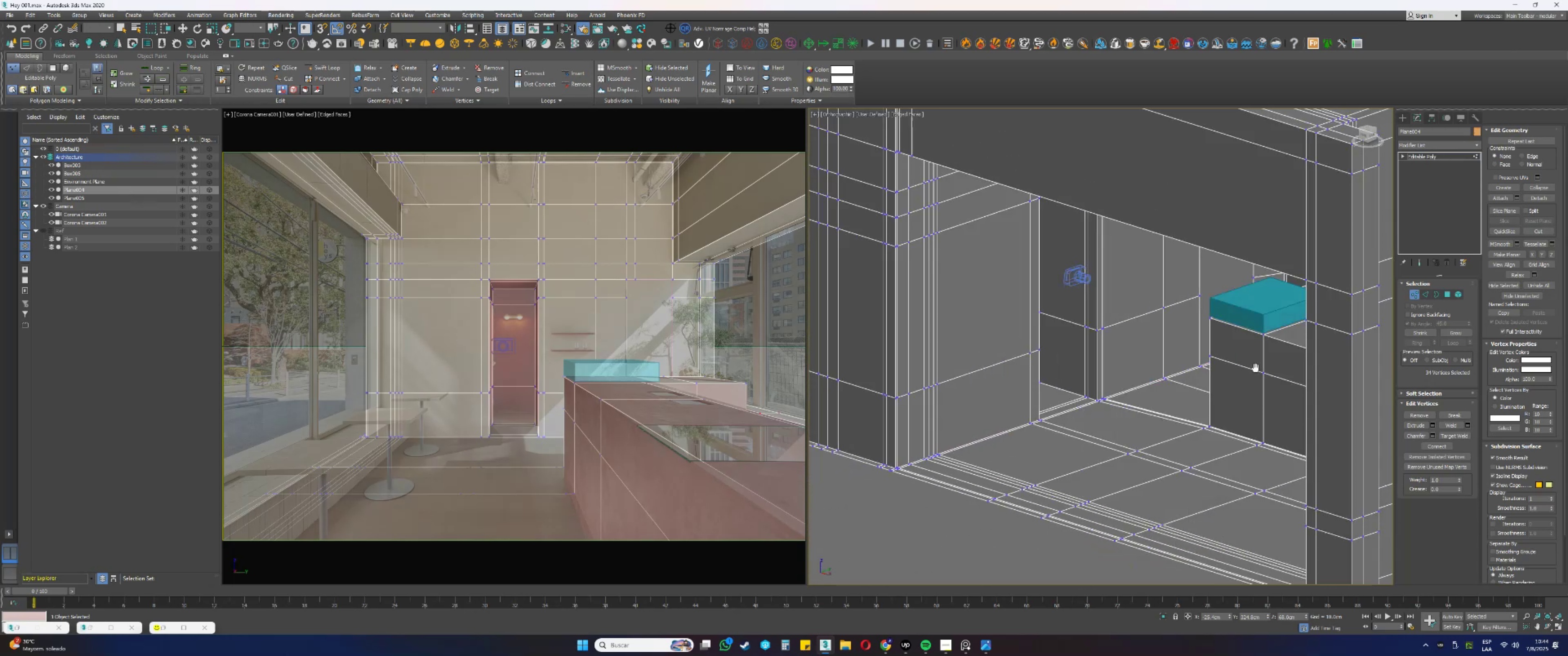 
key(Alt+AltLeft)
 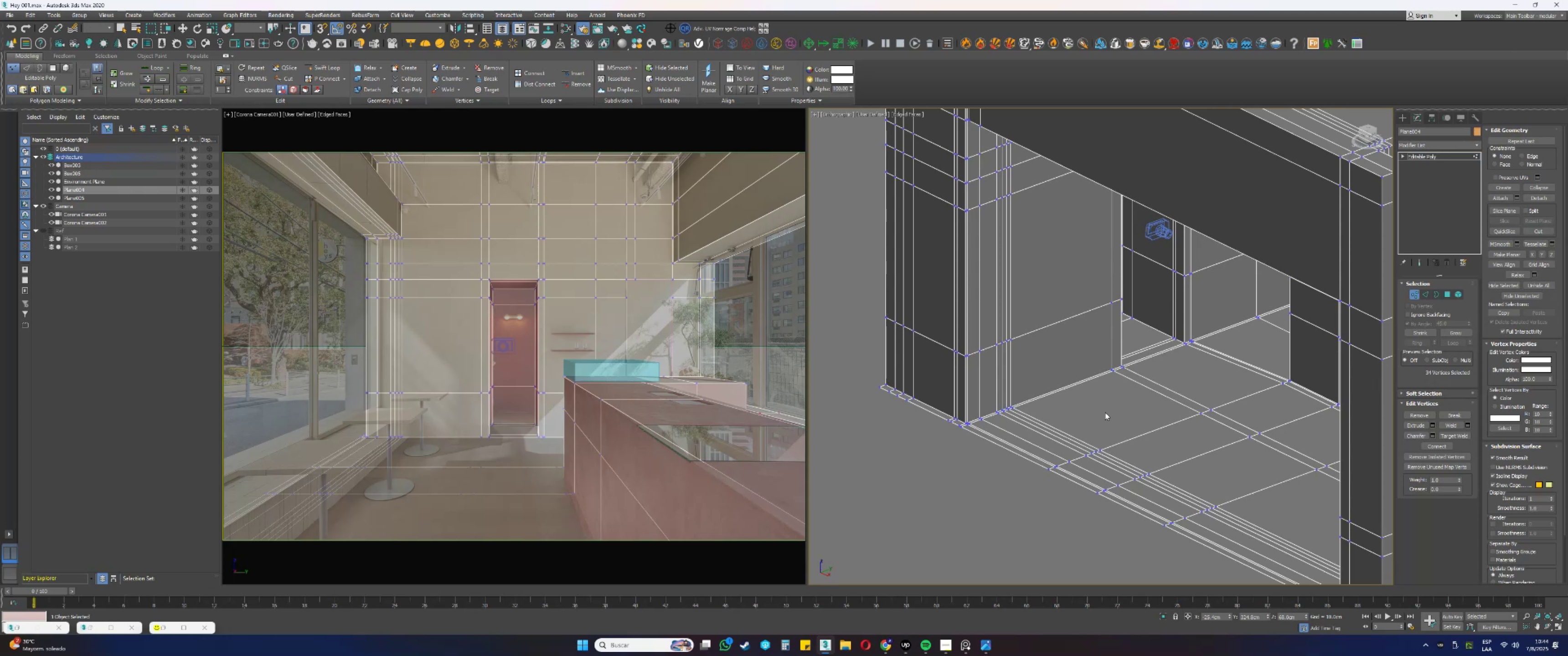 
wait(23.56)
 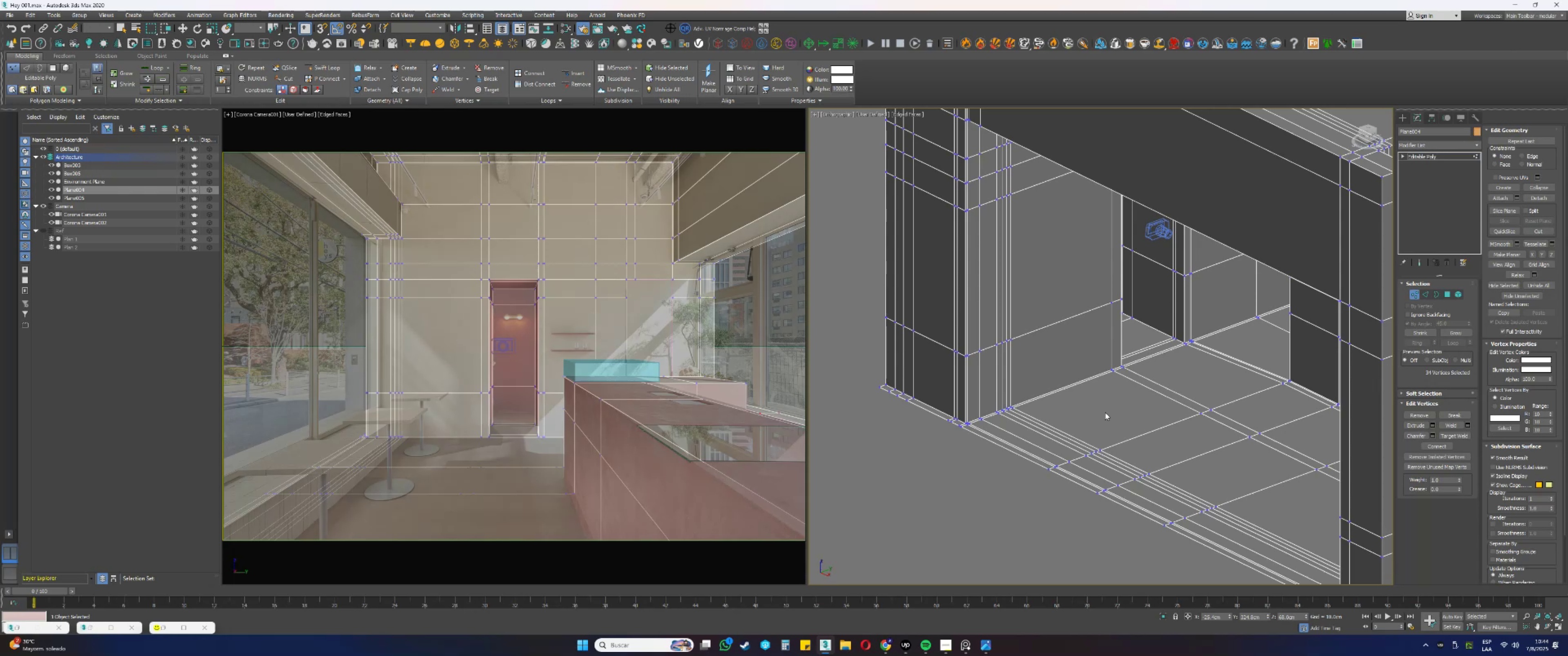 
key(1)
 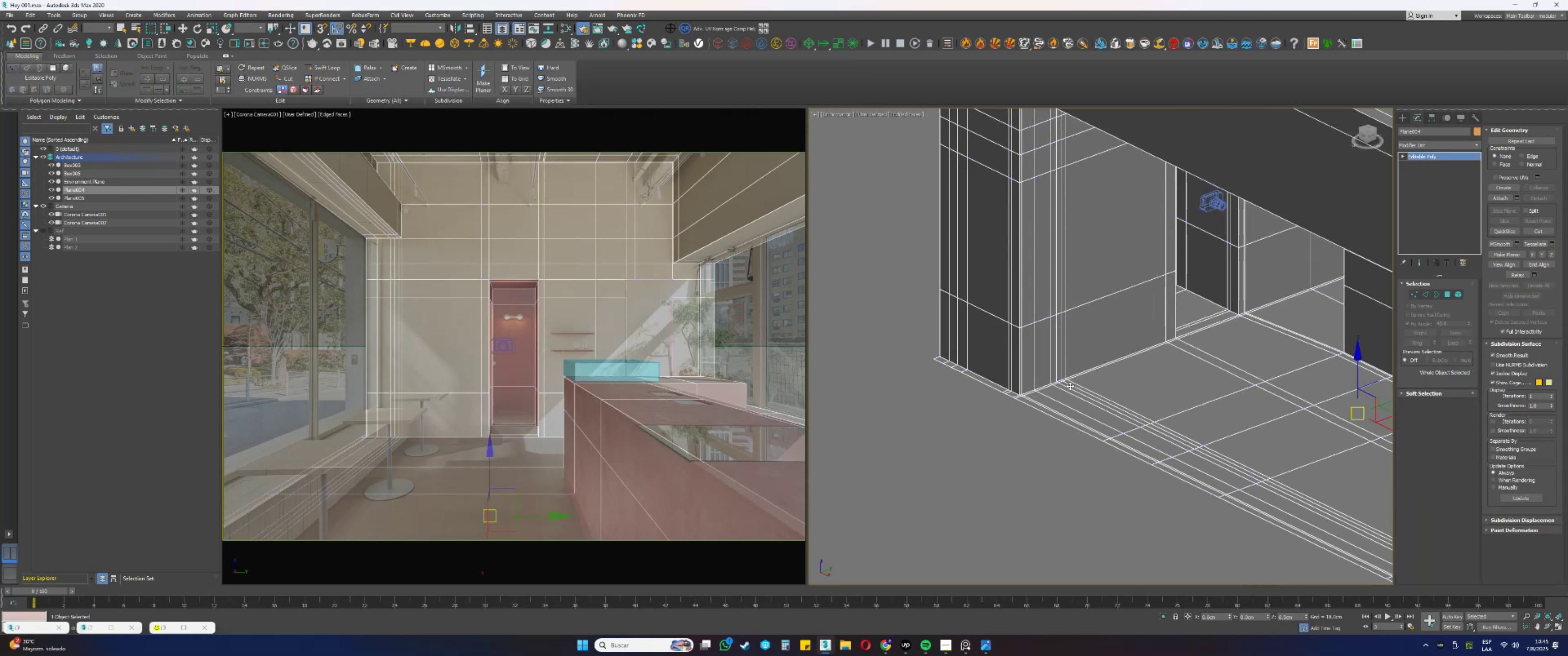 
scroll: coordinate [1048, 384], scroll_direction: up, amount: 2.0
 